 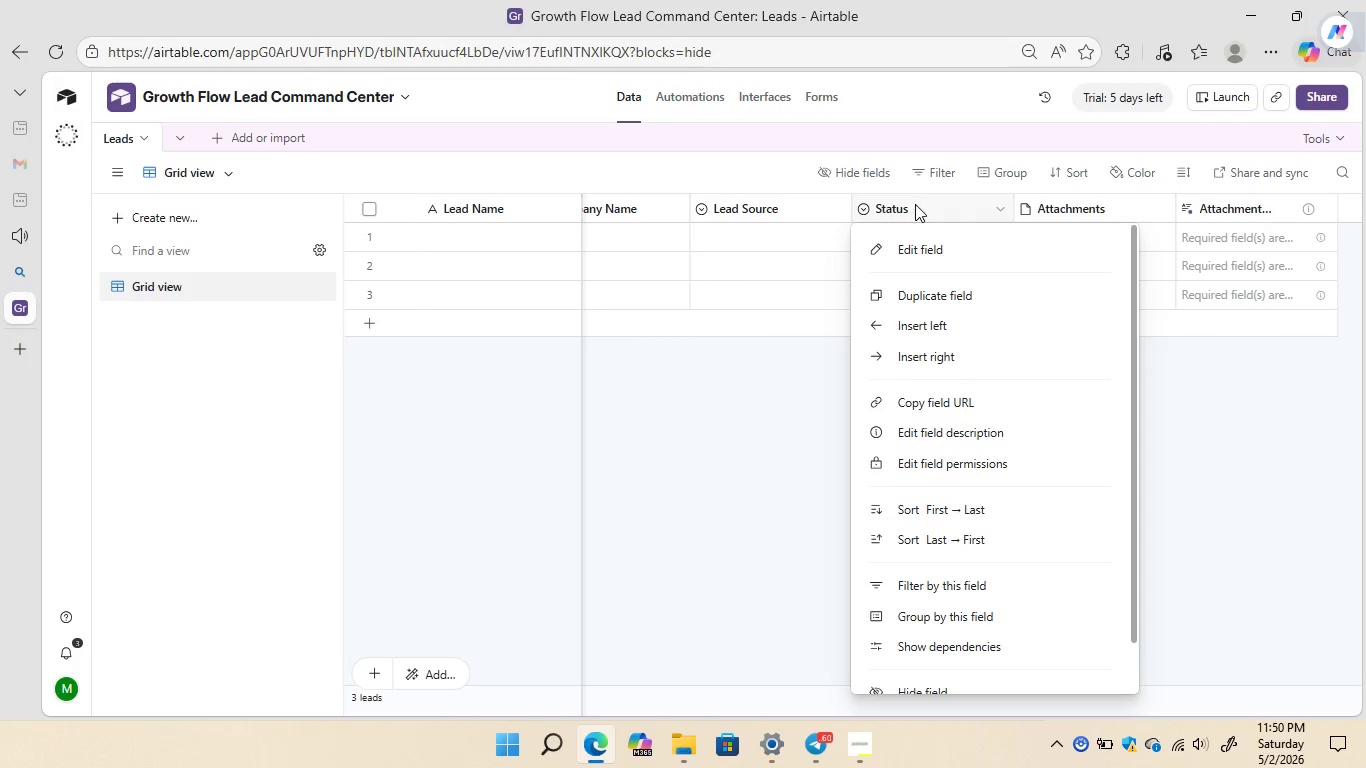 
left_click([915, 244])
 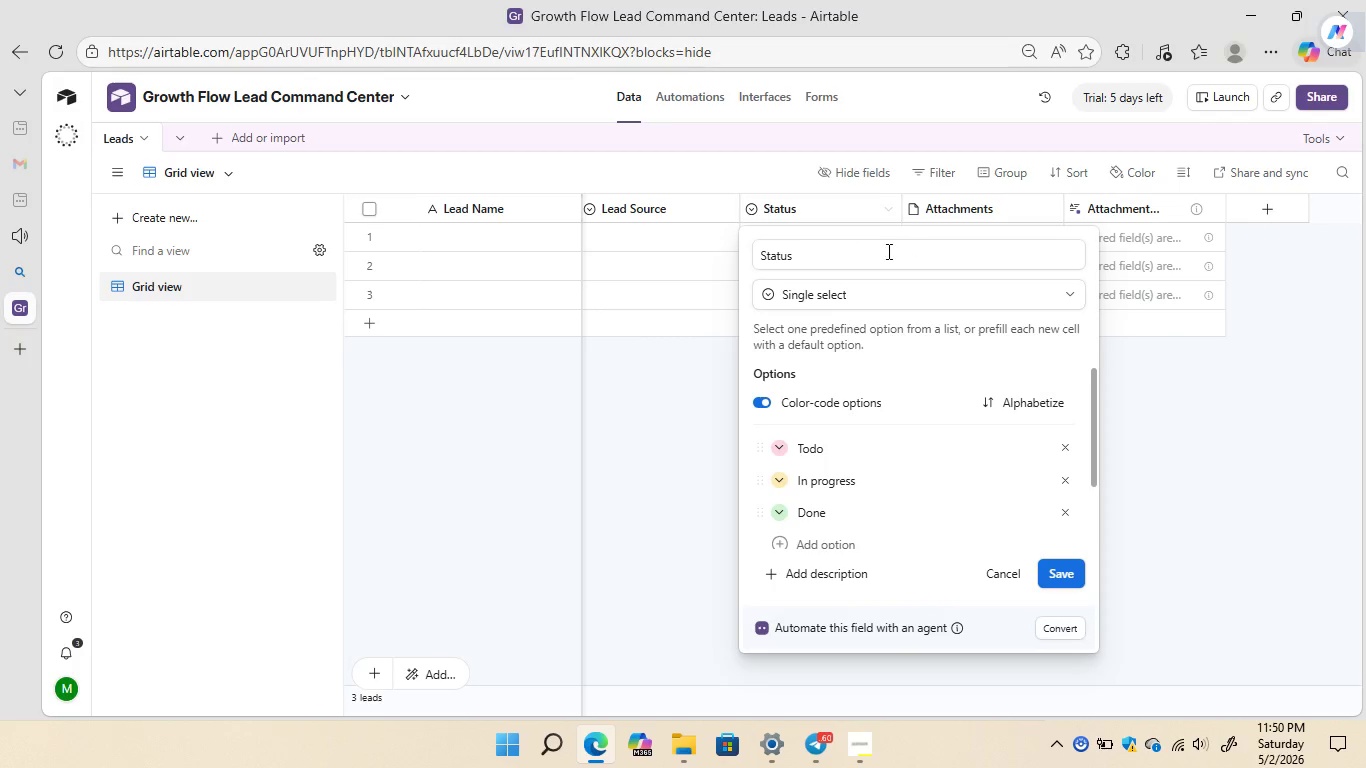 
left_click([873, 251])
 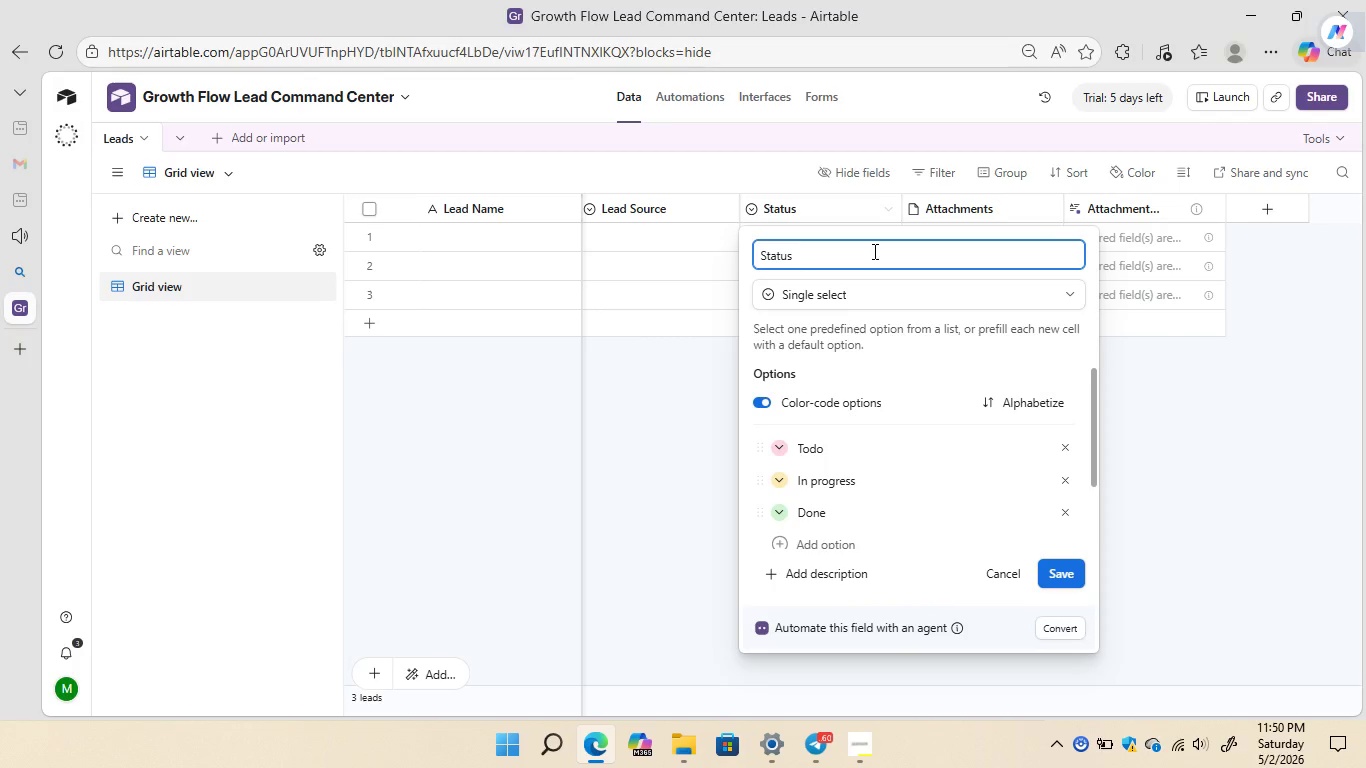 
key(Backspace)
key(Backspace)
key(Backspace)
key(Backspace)
key(Backspace)
key(Backspace)
type(Service Interese)
key(Backspace)
 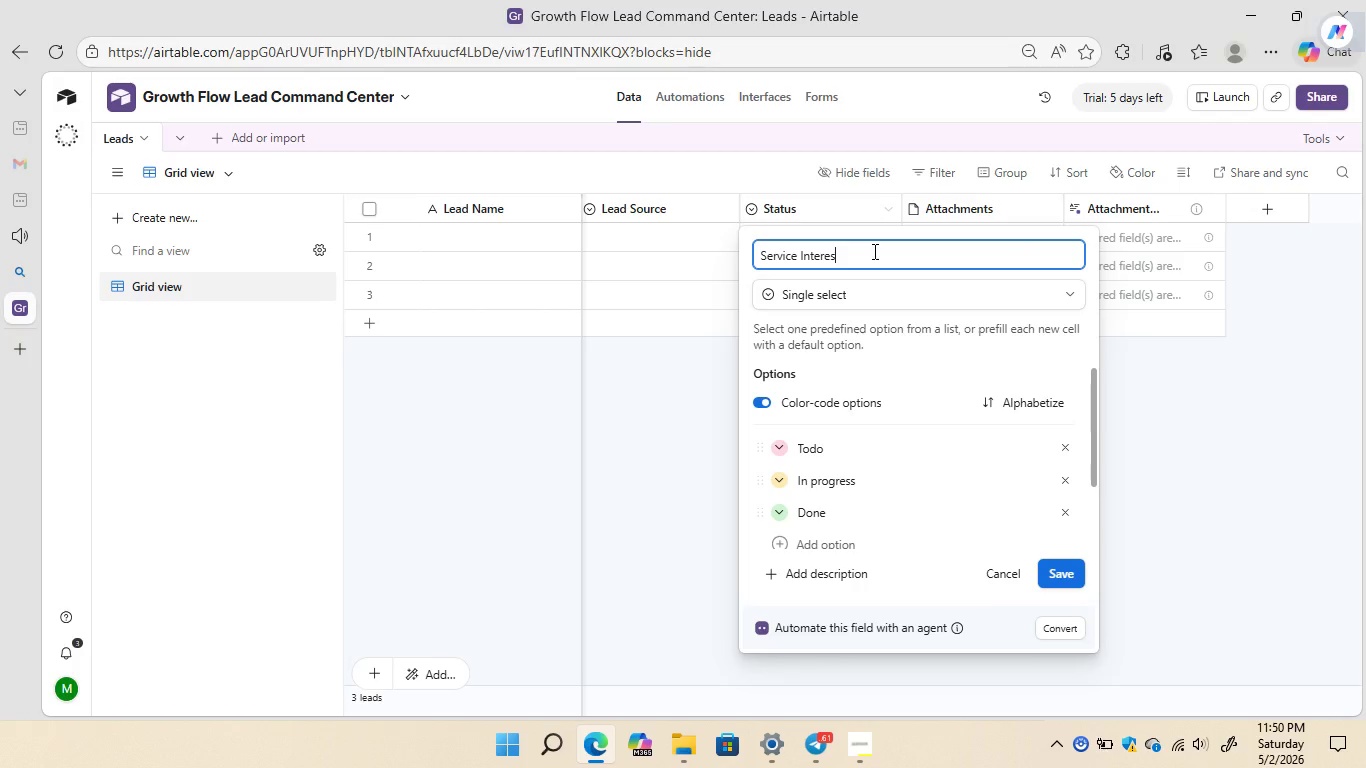 
key(T)
 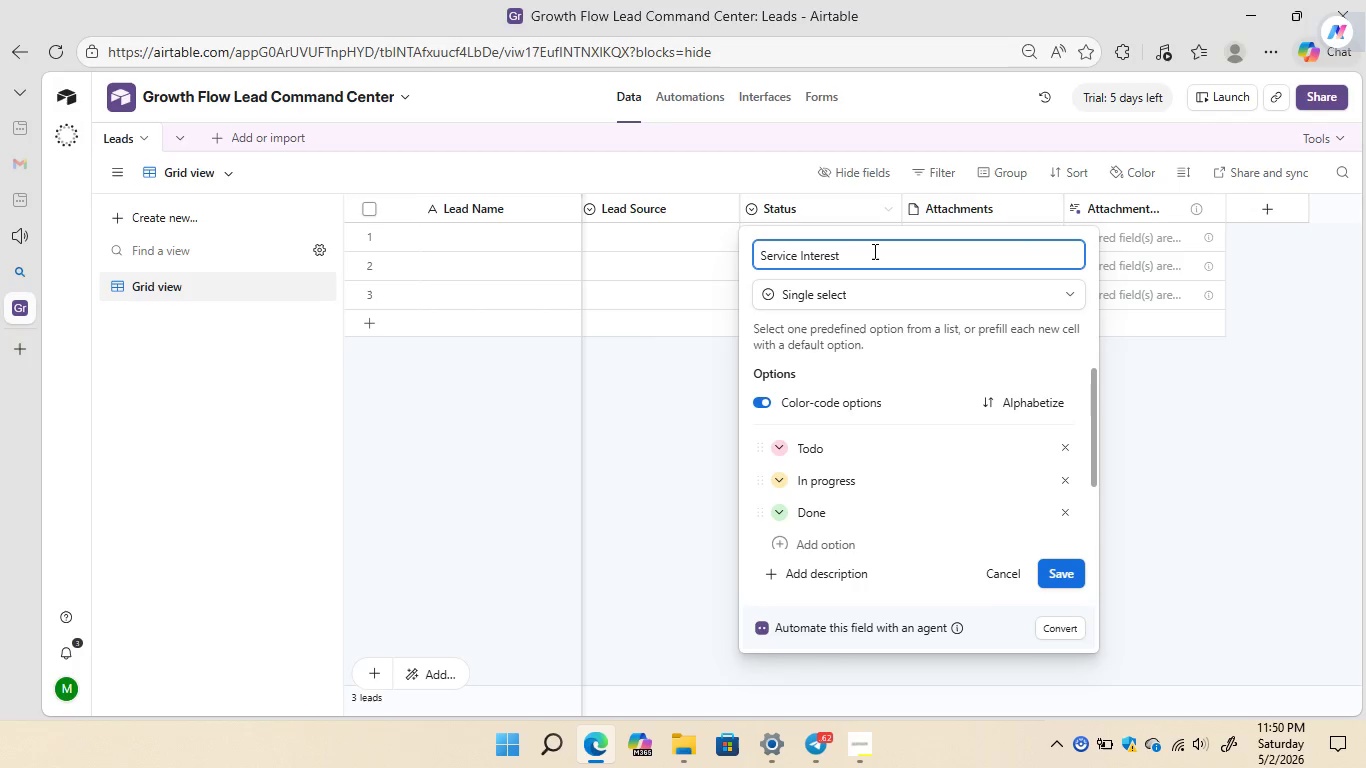 
wait(6.39)
 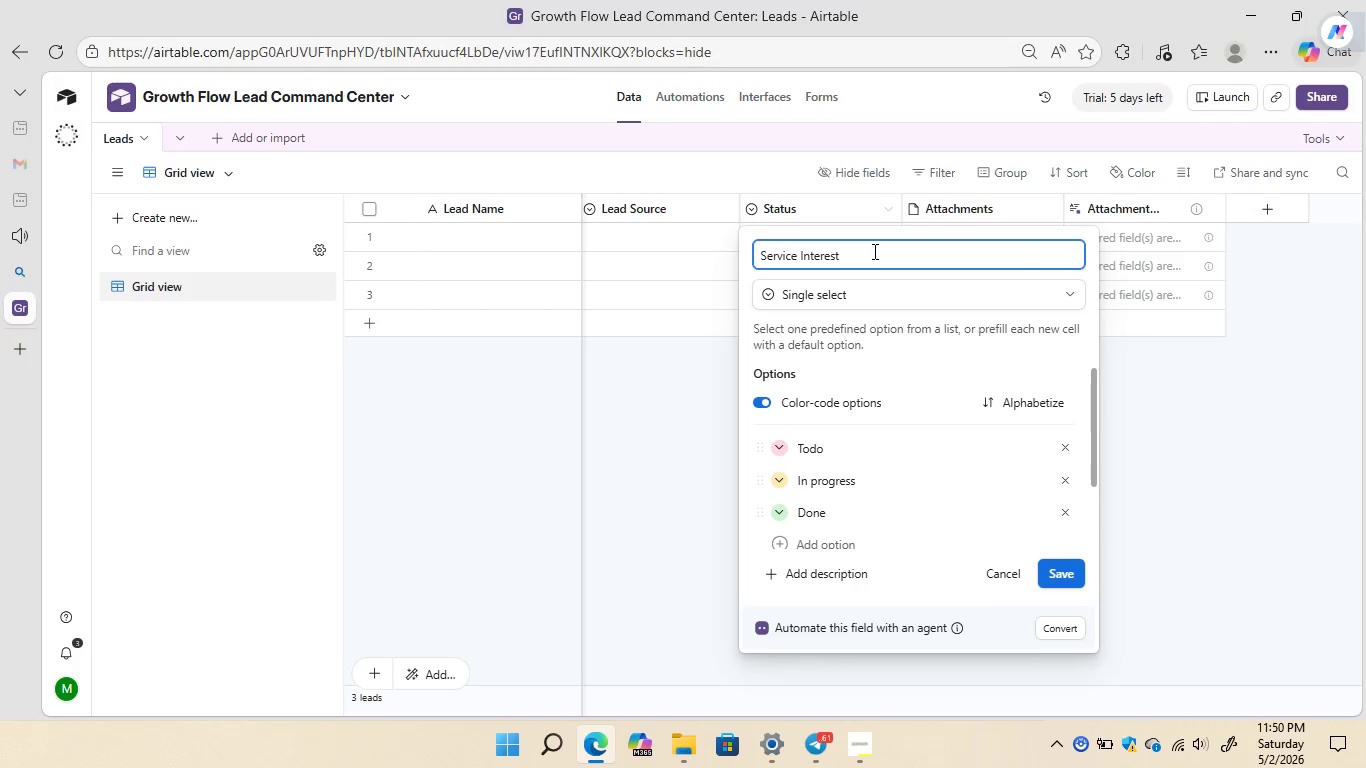 
left_click([890, 294])
 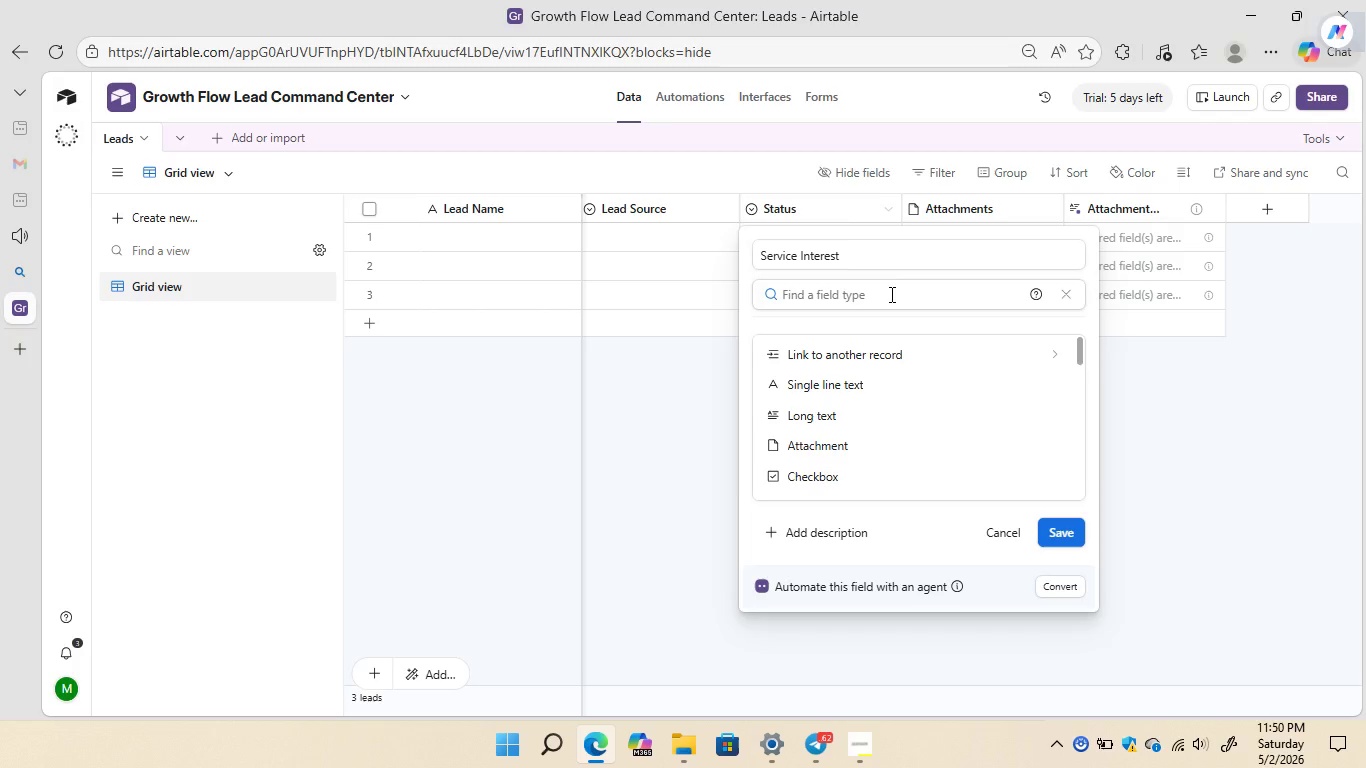 
type(sing)
 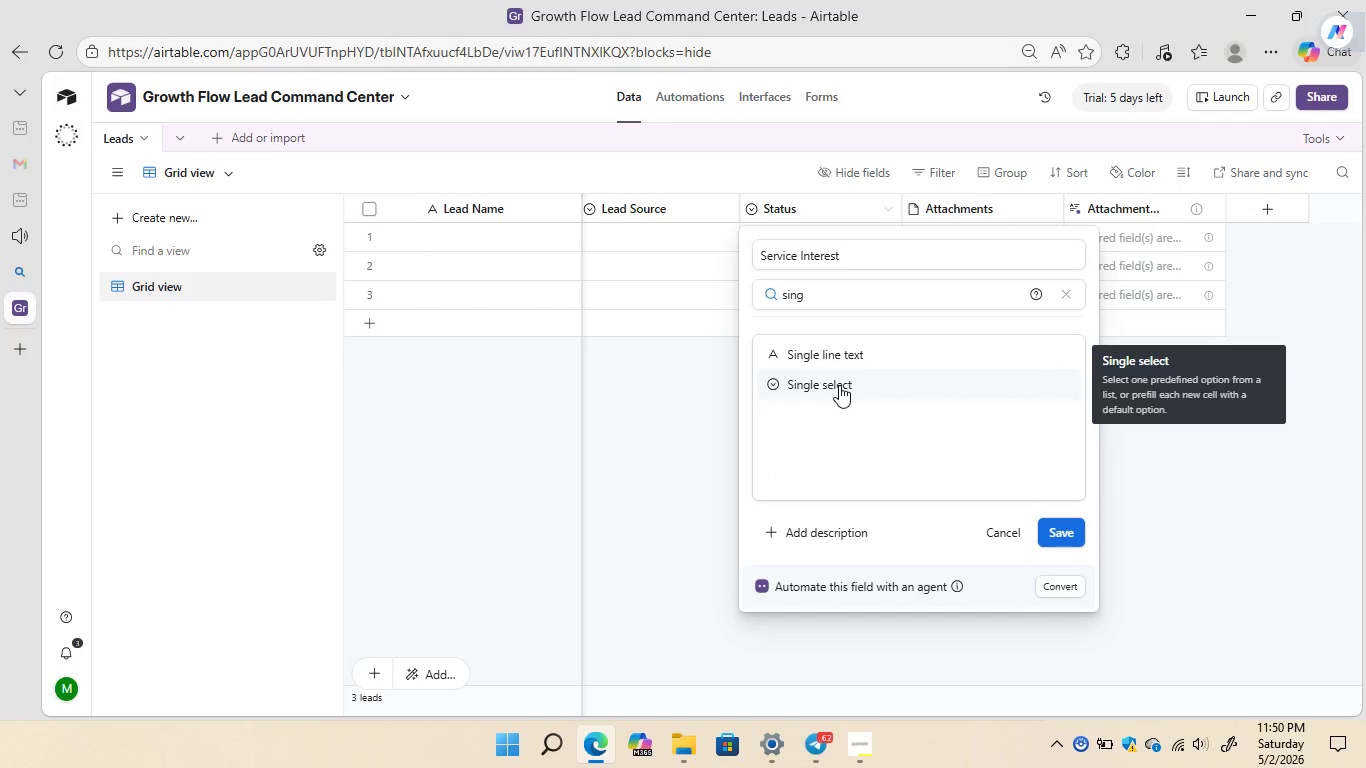 
wait(6.8)
 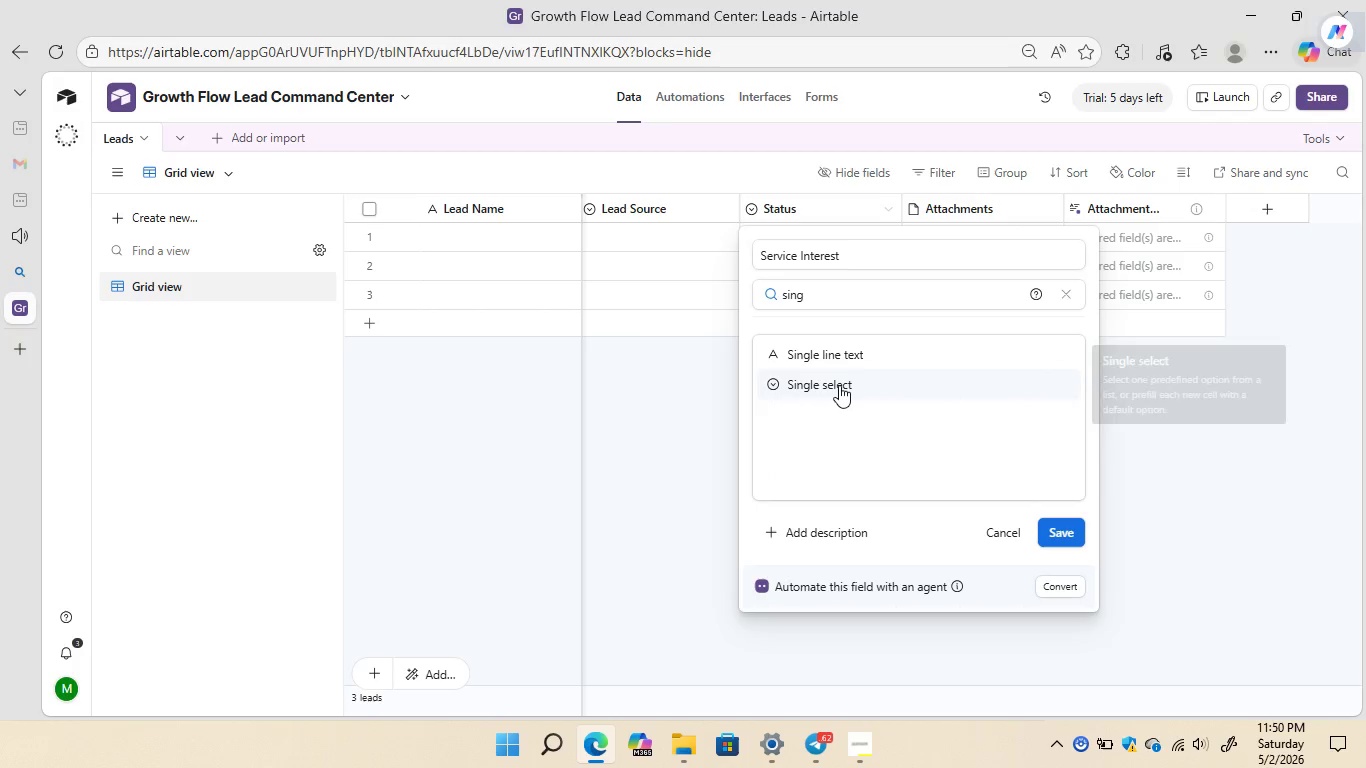 
left_click([839, 385])
 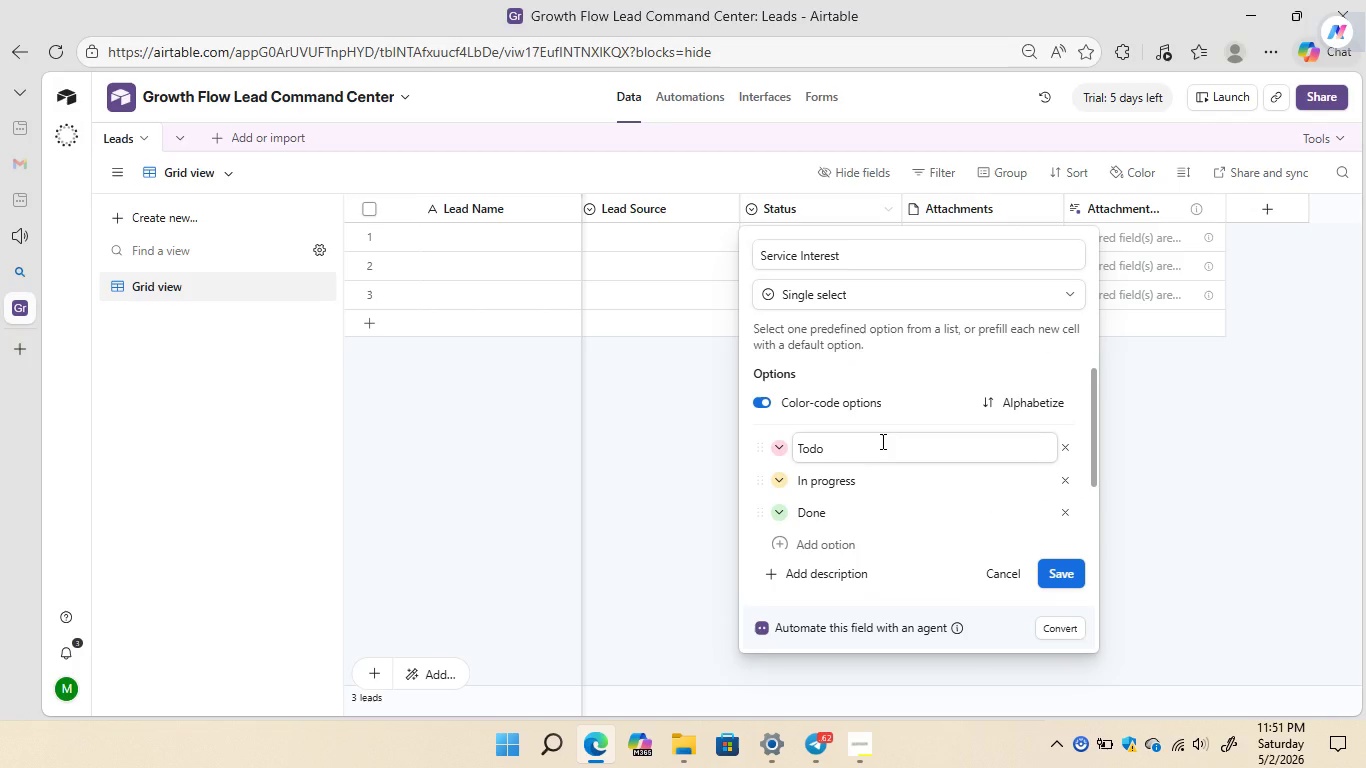 
left_click([881, 441])
 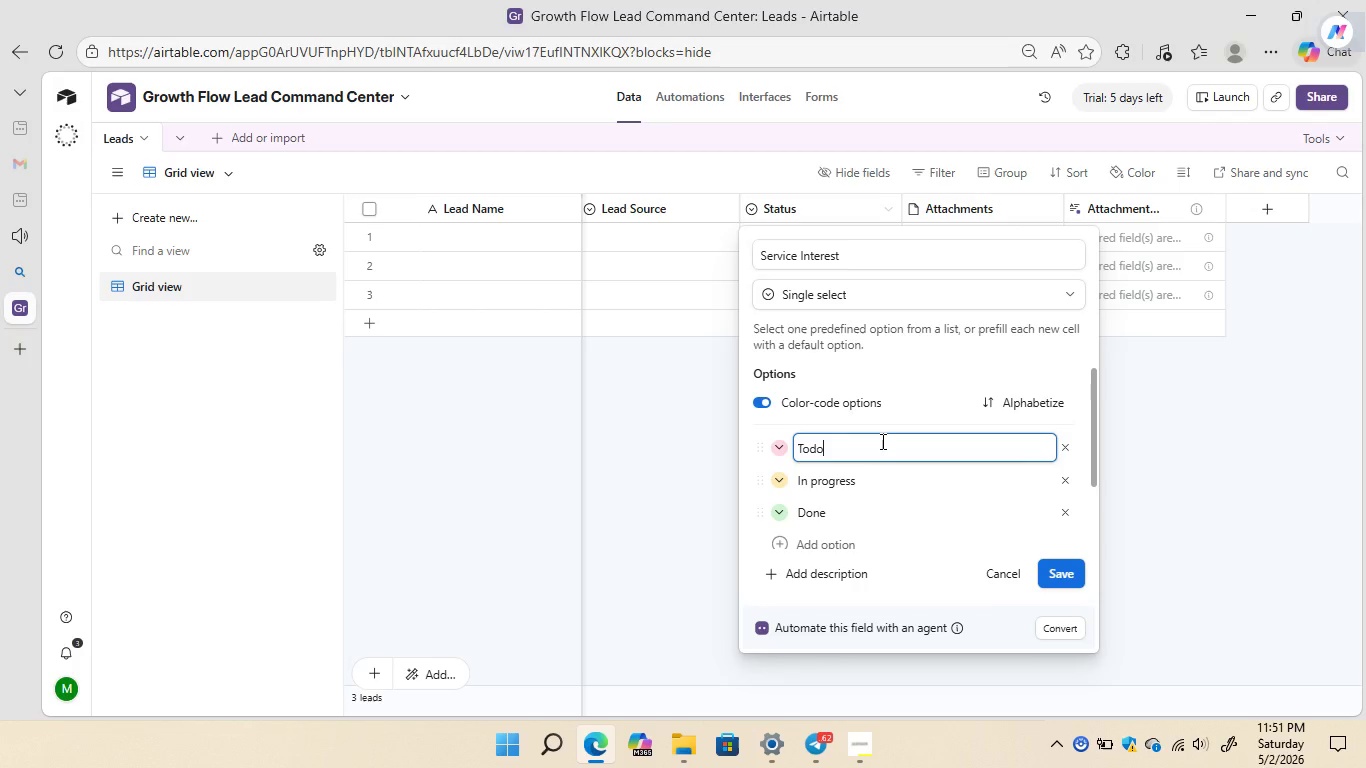 
key(Backspace)
key(Backspace)
key(Backspace)
key(Backspace)
type(SEO)
 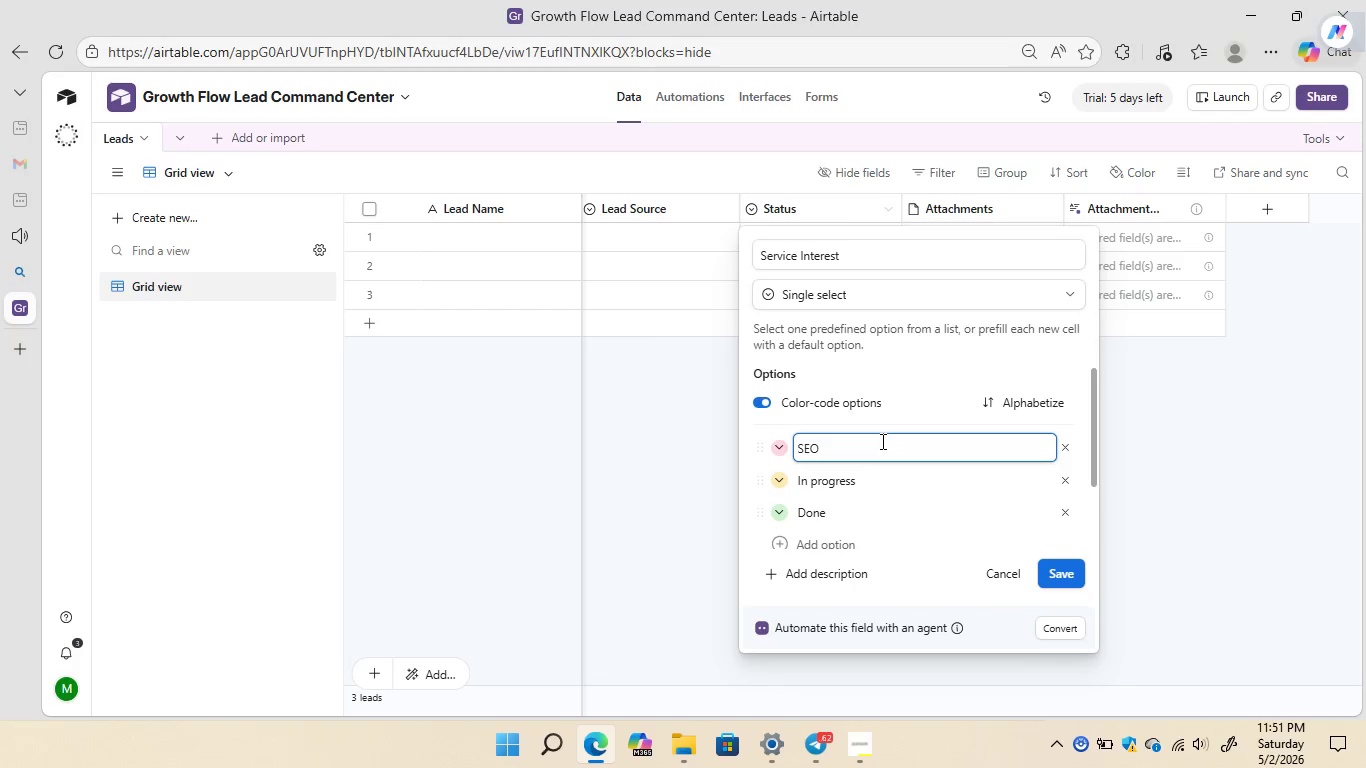 
left_click([862, 478])
 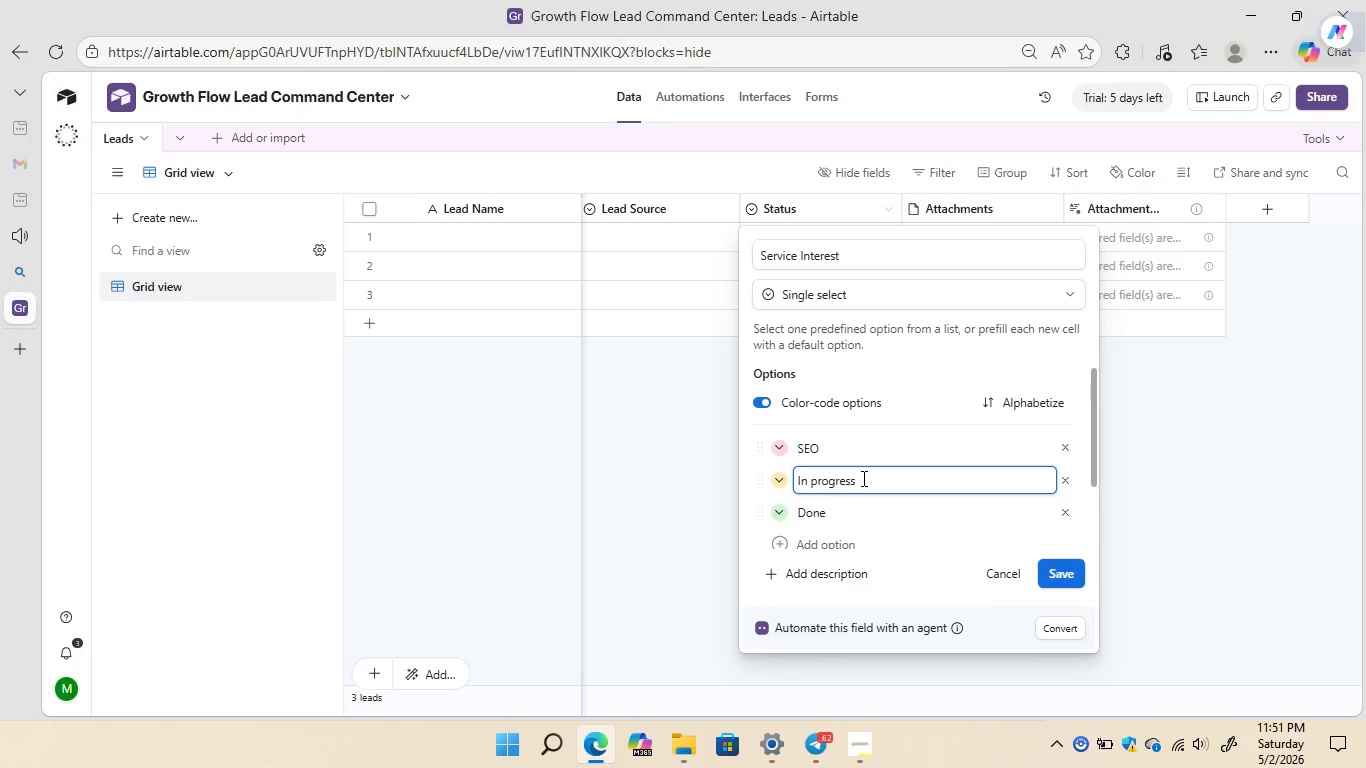 
key(Backspace)
key(Backspace)
key(Backspace)
key(Backspace)
key(Backspace)
key(Backspace)
key(Backspace)
key(Backspace)
key(Backspace)
key(Backspace)
key(Backspace)
type(PPC)
 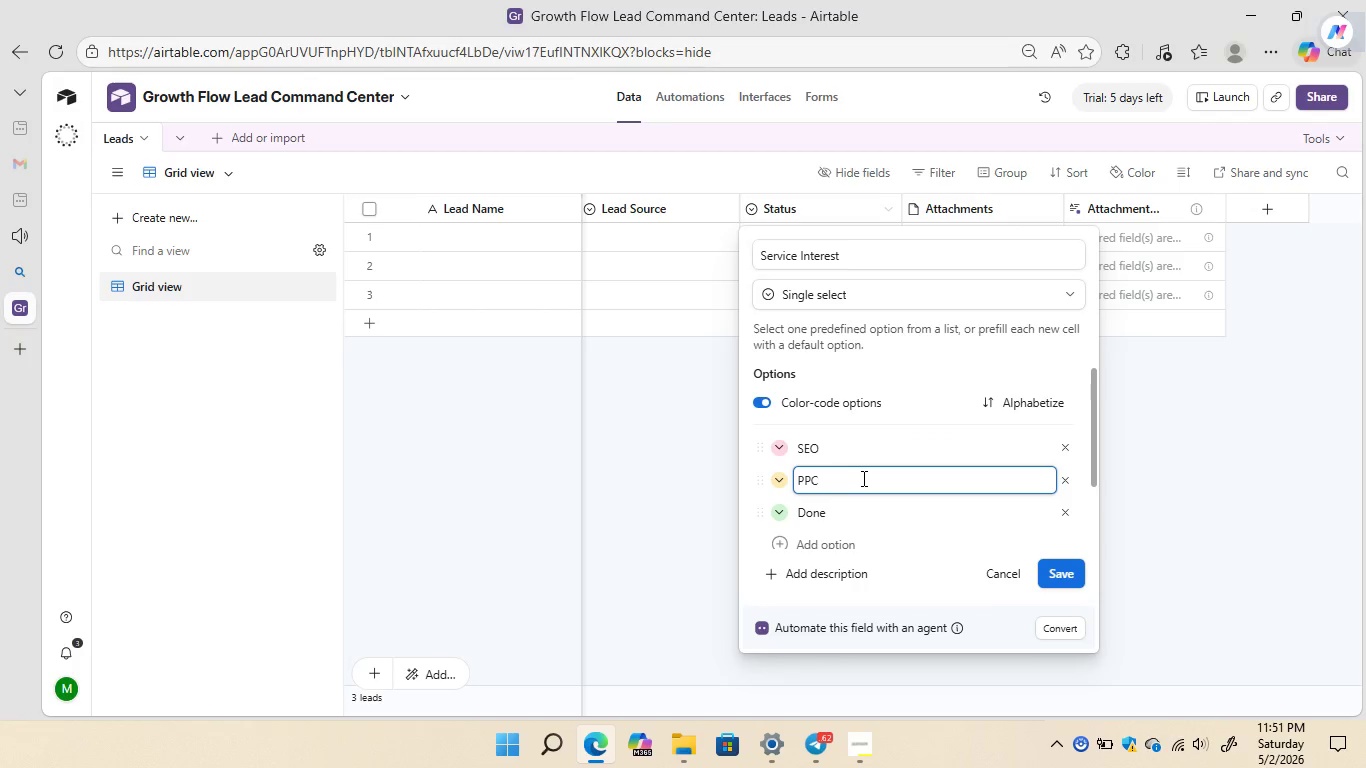 
wait(5.17)
 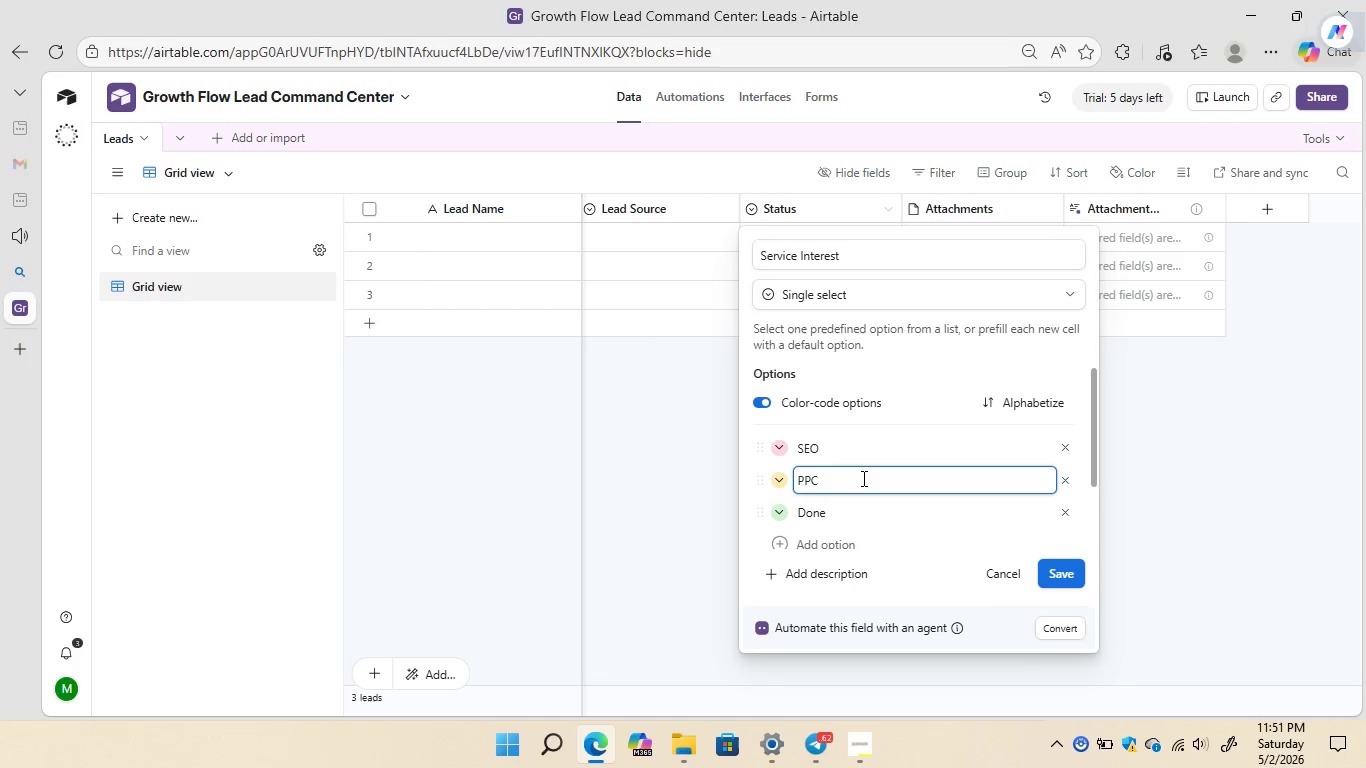 
left_click([838, 511])
 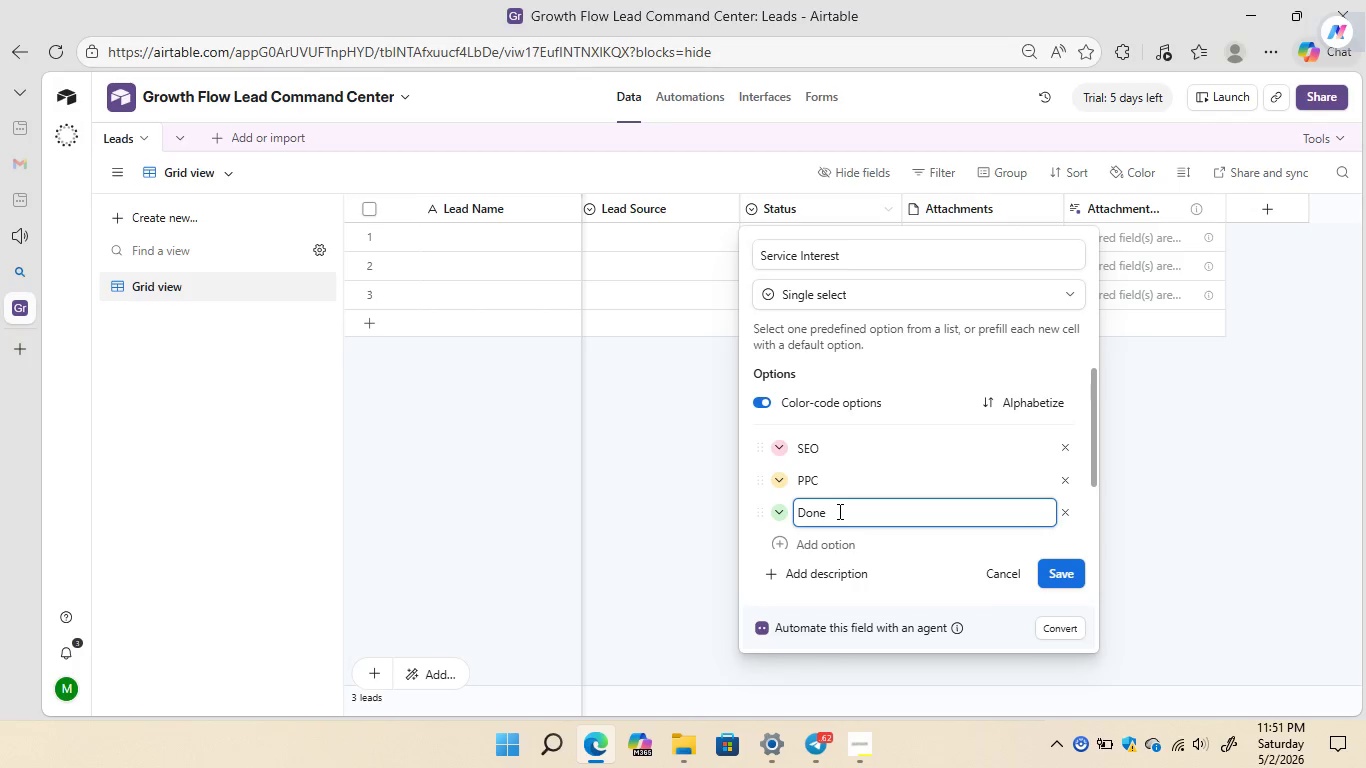 
key(Backspace)
key(Backspace)
key(Backspace)
key(Backspace)
type(Local)
 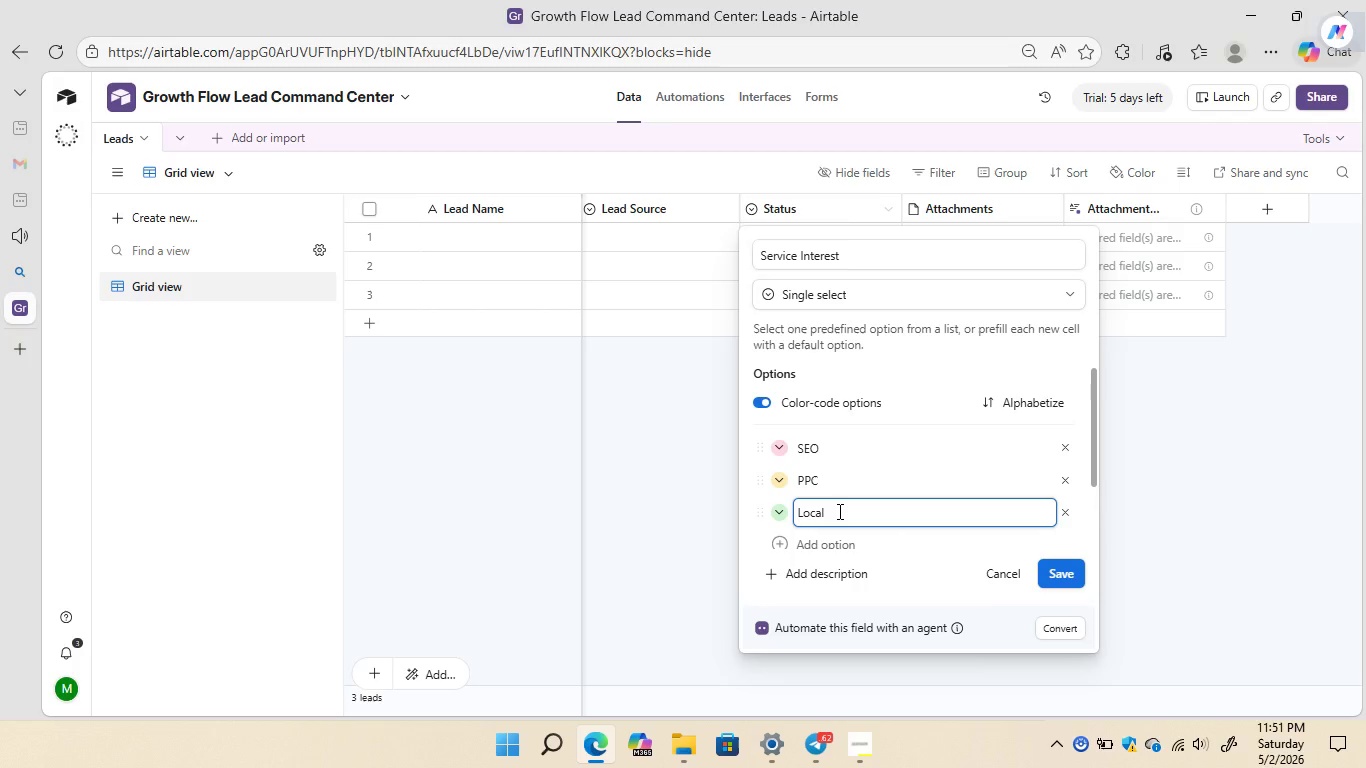 
type(Servi)
 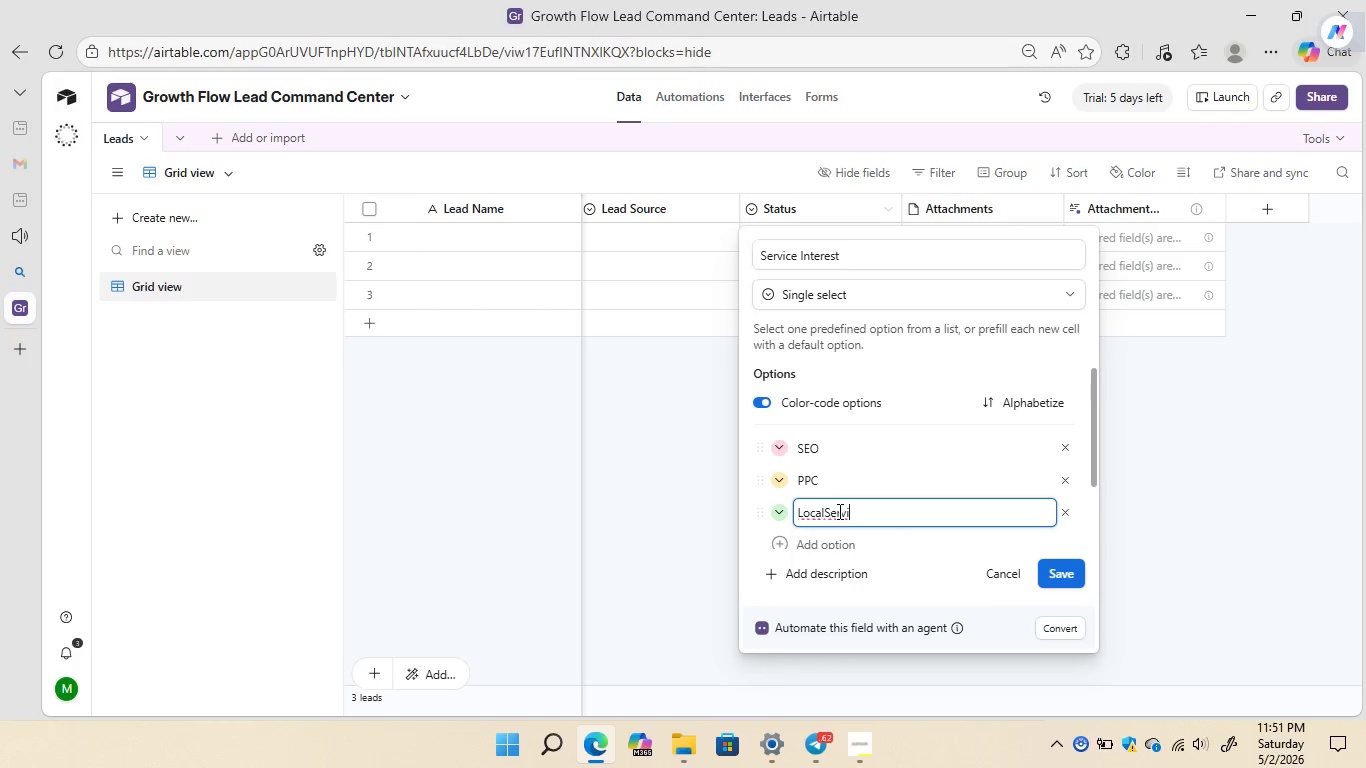 
key(ArrowLeft)
 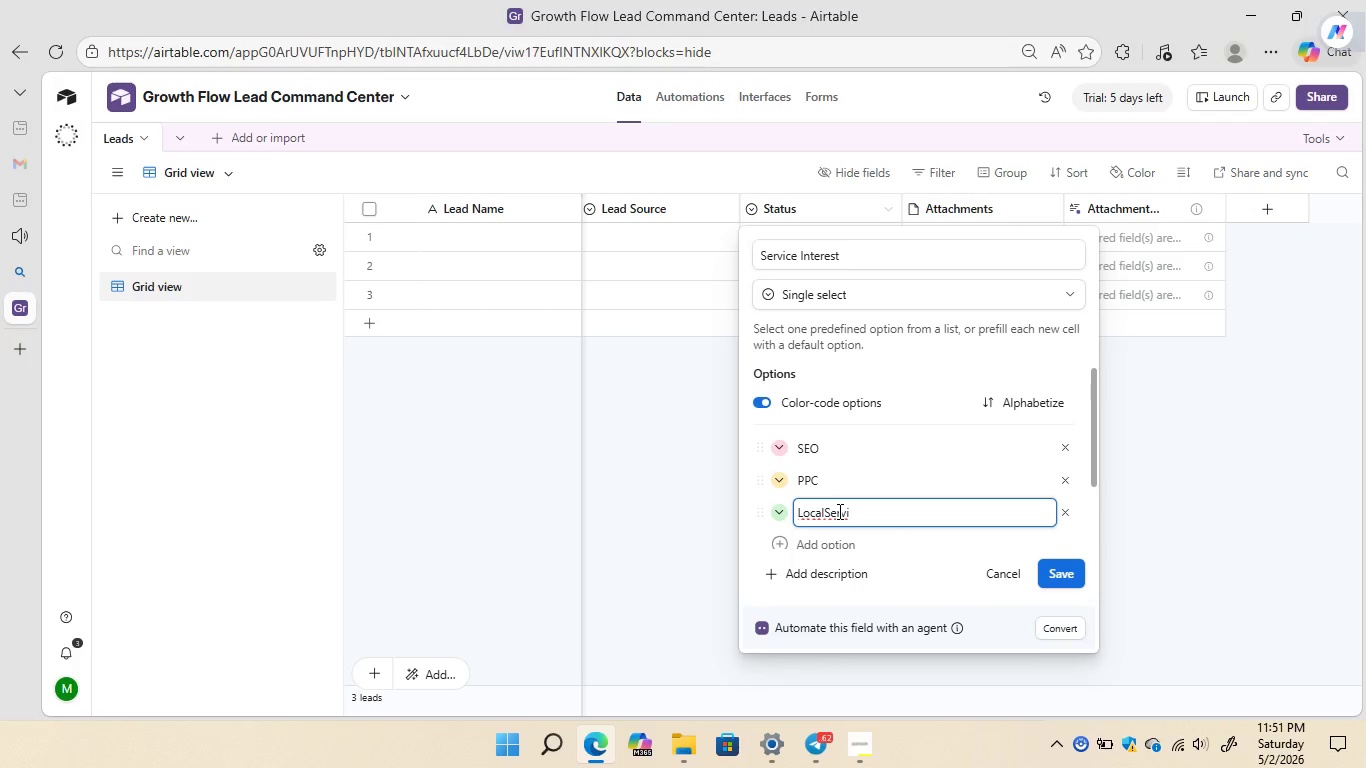 
key(ArrowLeft)
 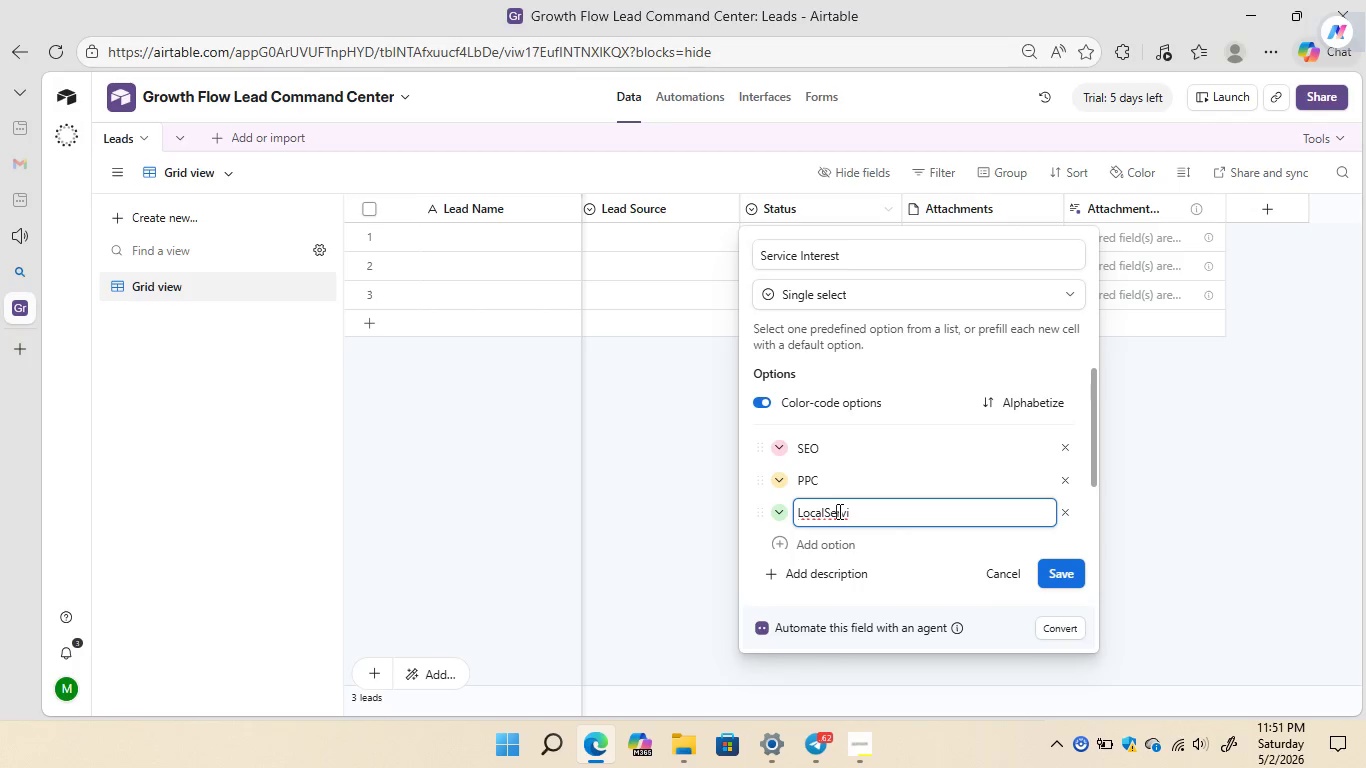 
key(ArrowLeft)
 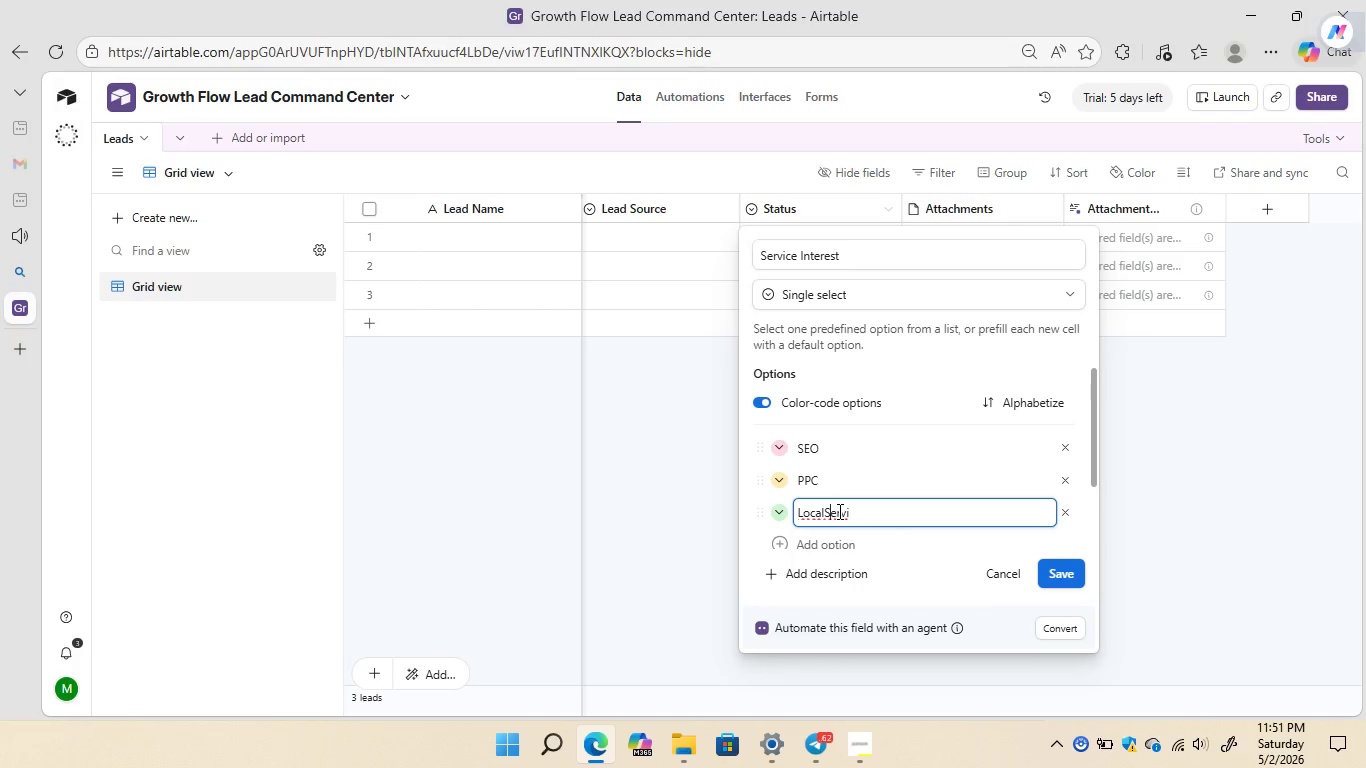 
key(ArrowLeft)
 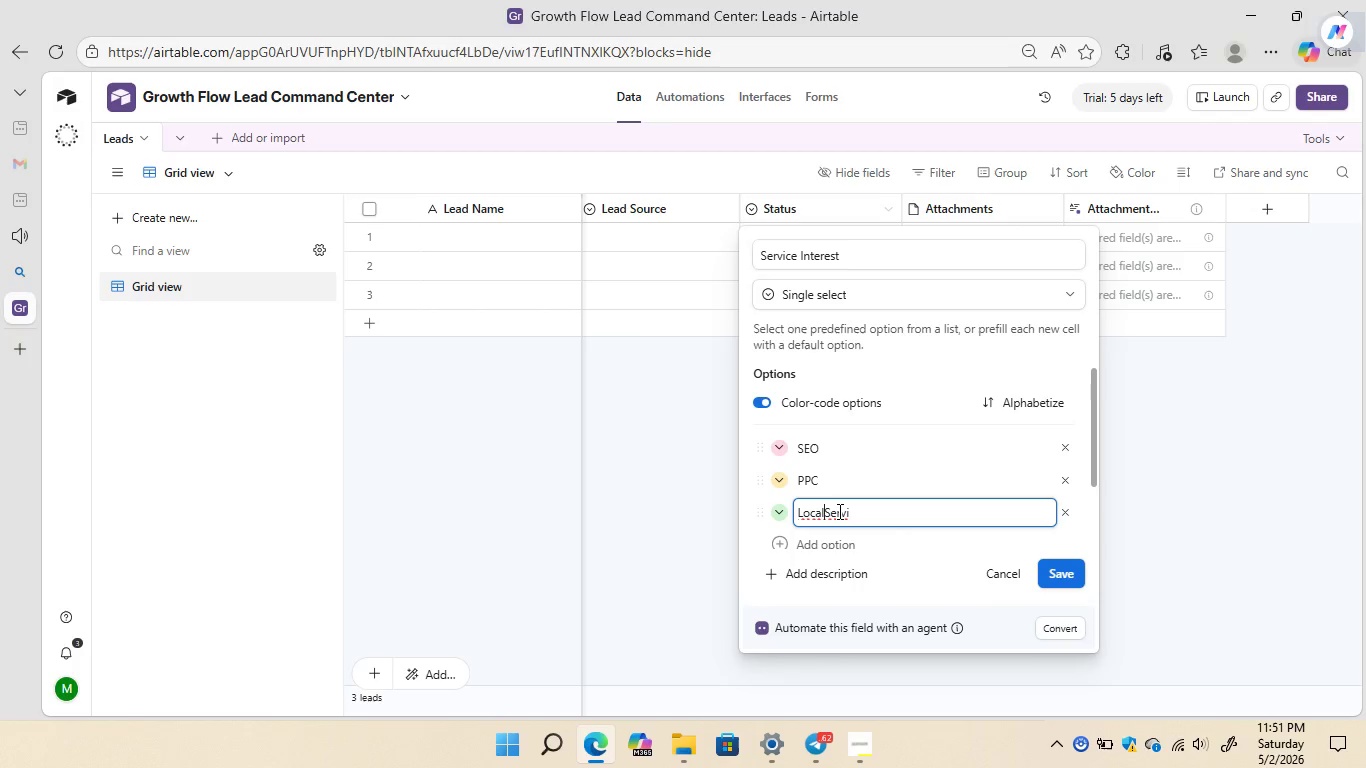 
key(ArrowLeft)
 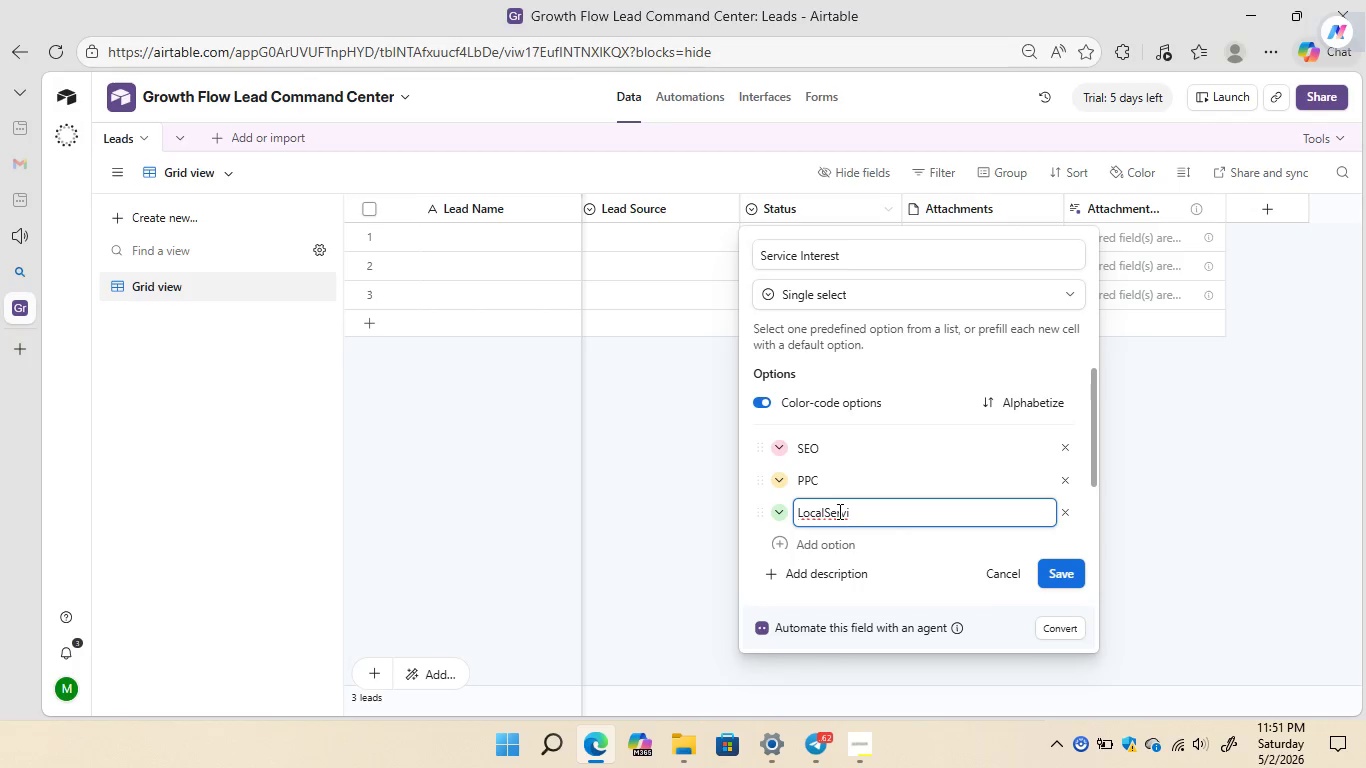 
key(Space)
 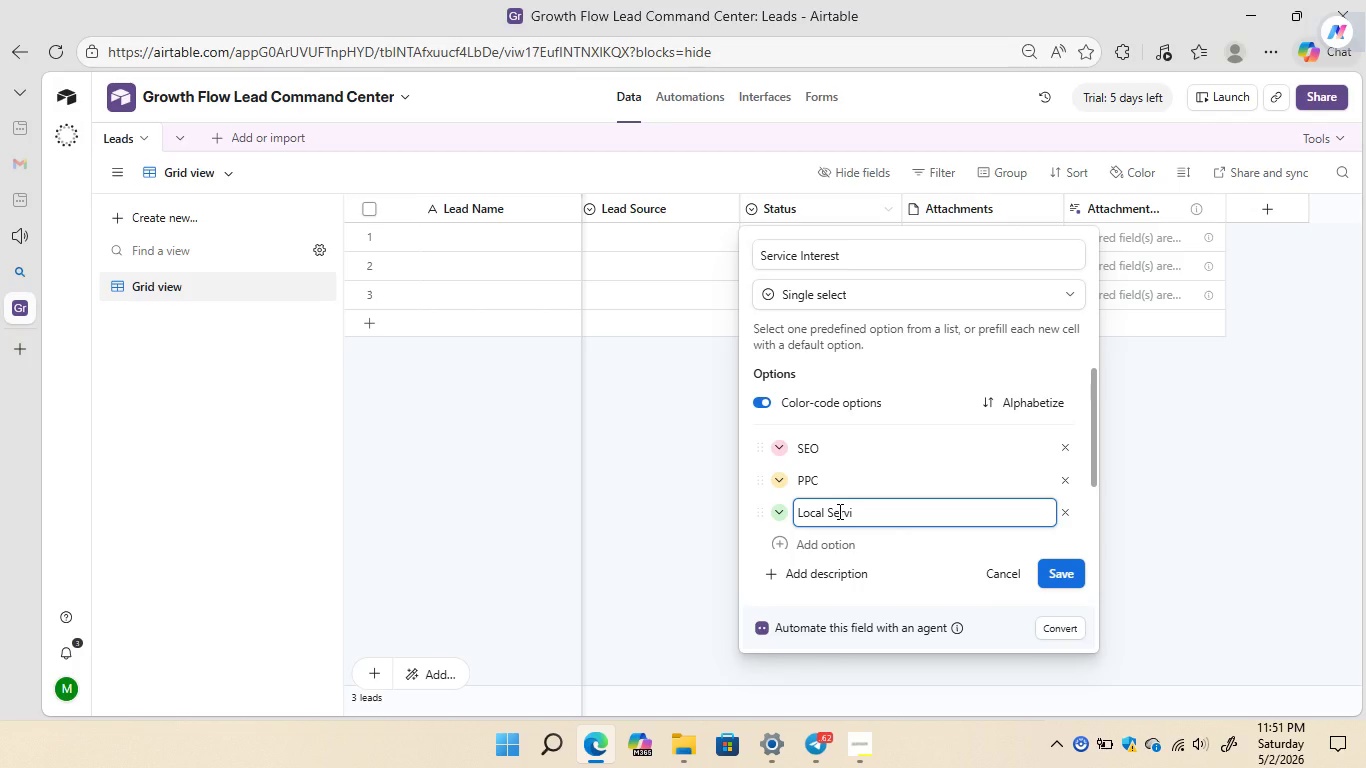 
key(ArrowRight)
 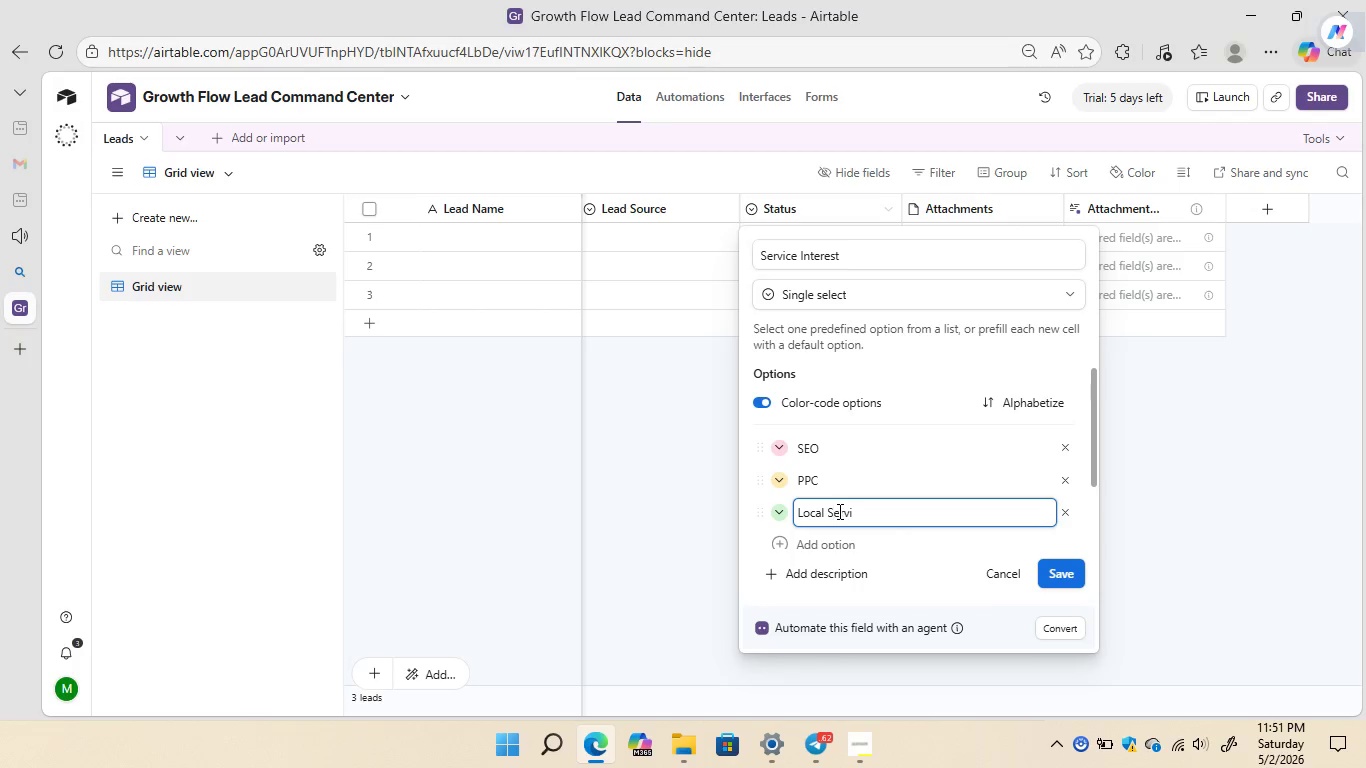 
key(ArrowRight)
 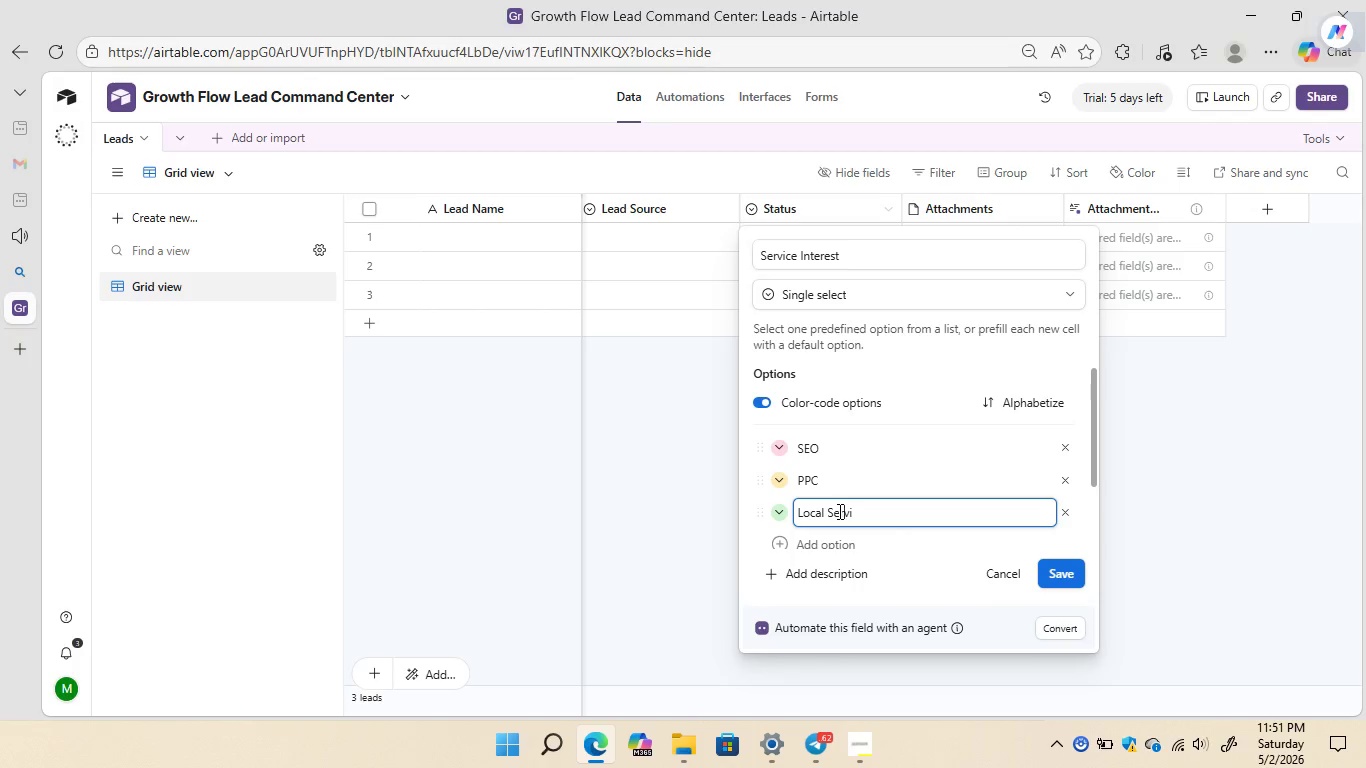 
key(ArrowRight)
 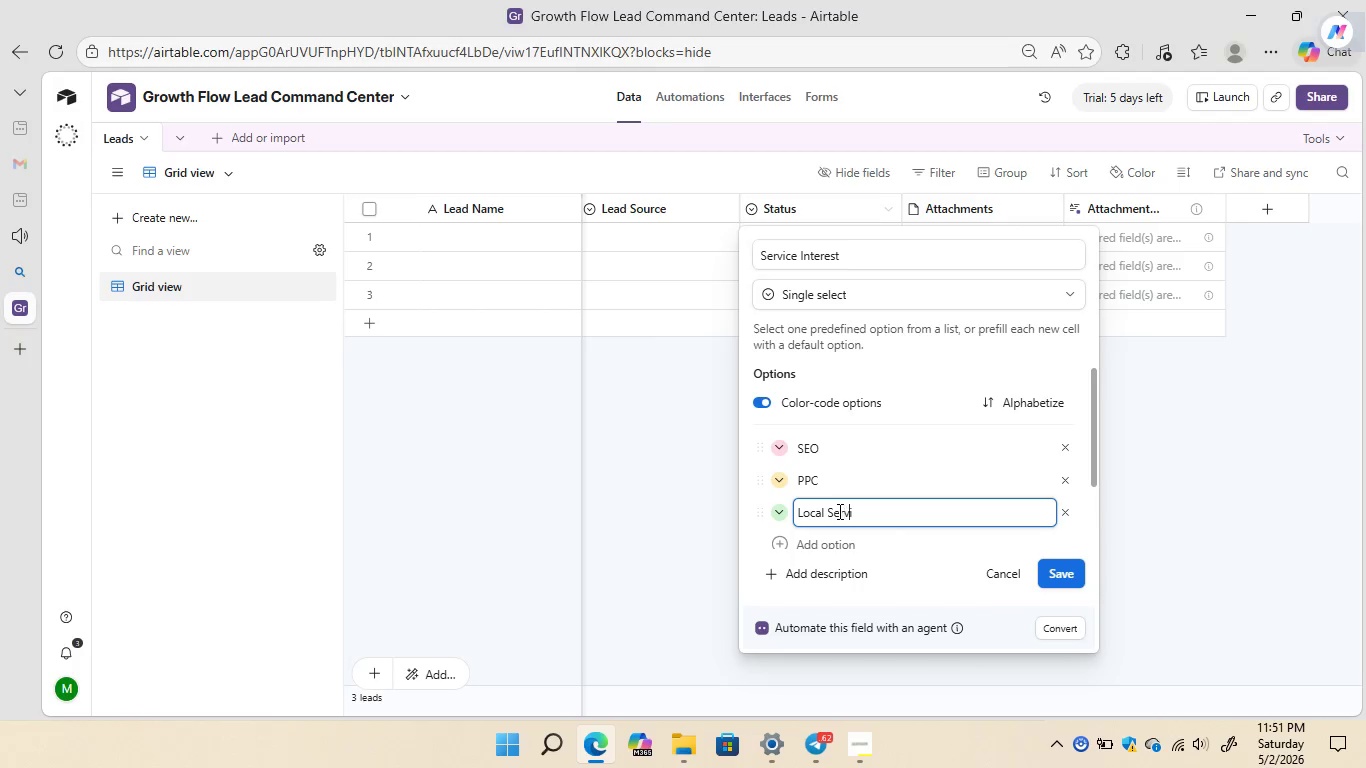 
key(ArrowRight)
 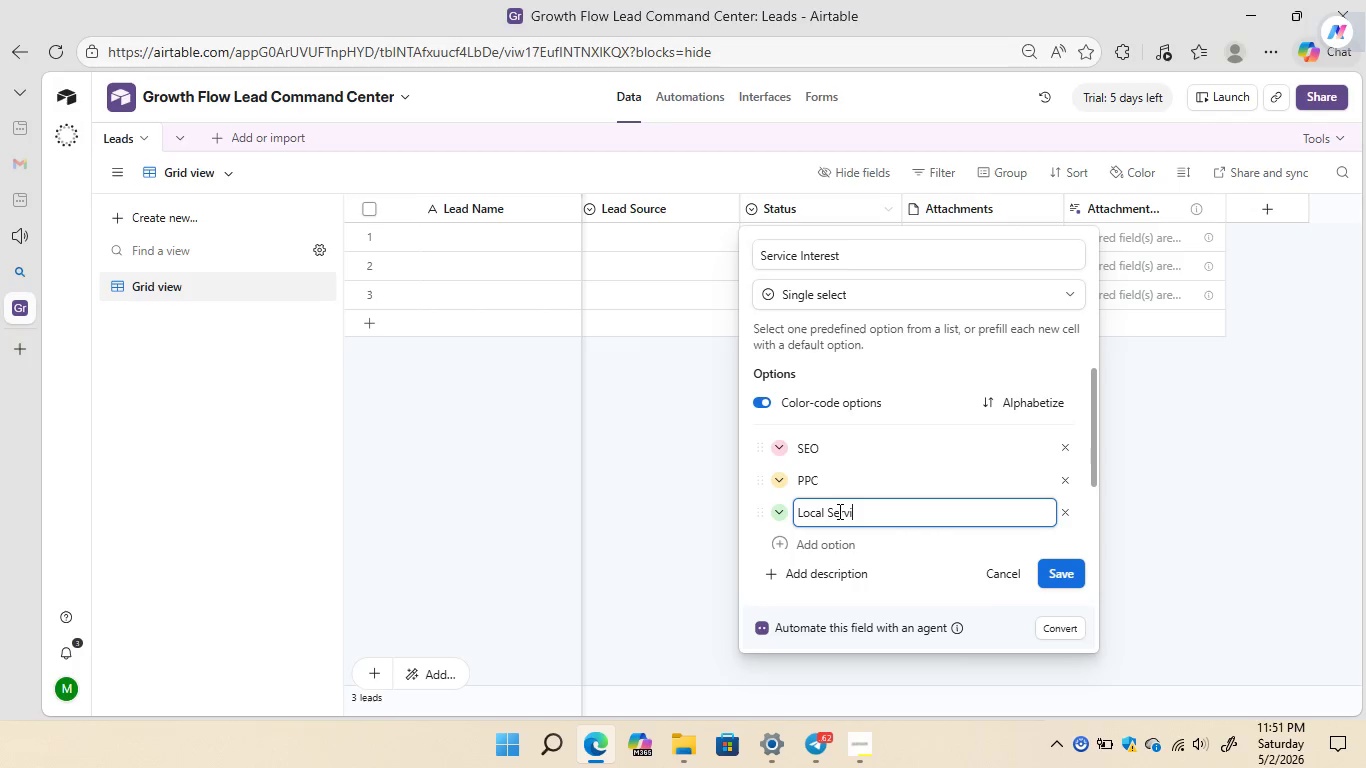 
key(ArrowRight)
 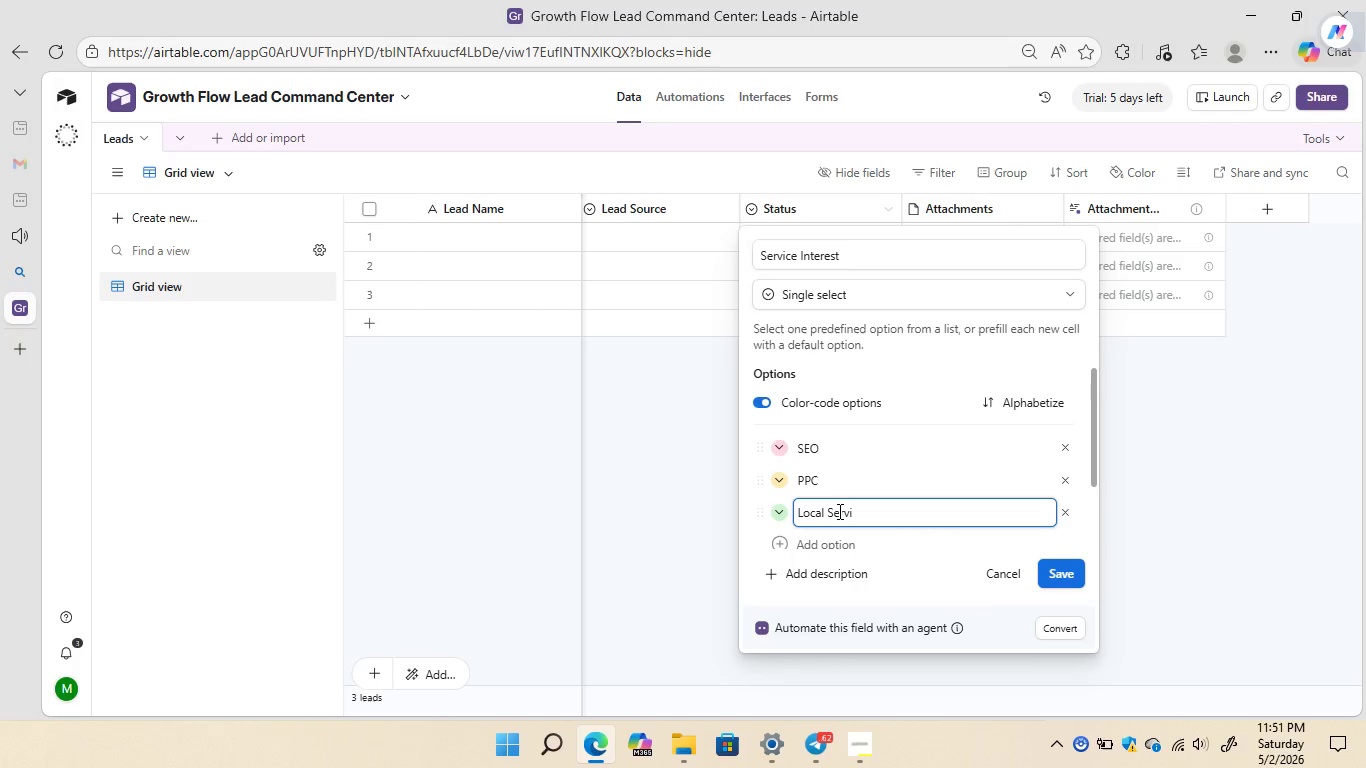 
type(ces Ads)
 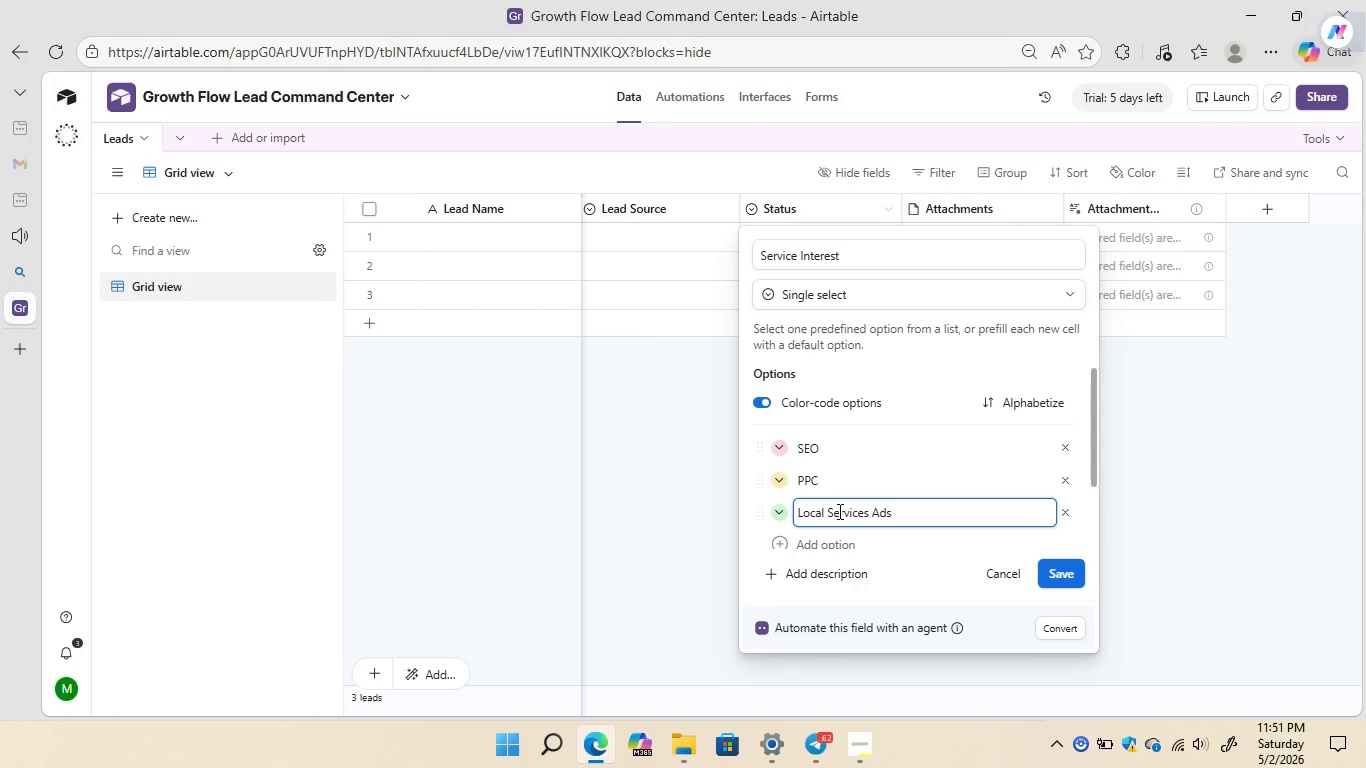 
wait(10.83)
 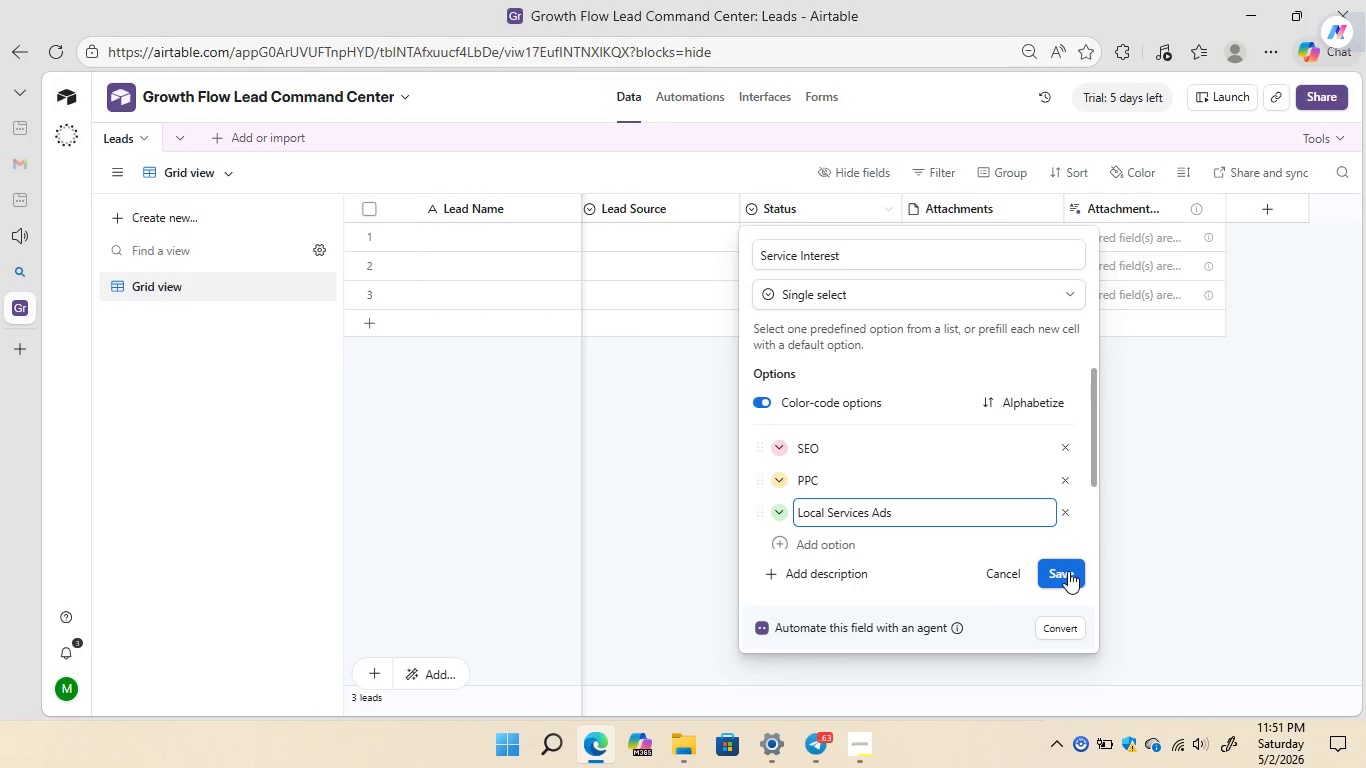 
left_click([1068, 571])
 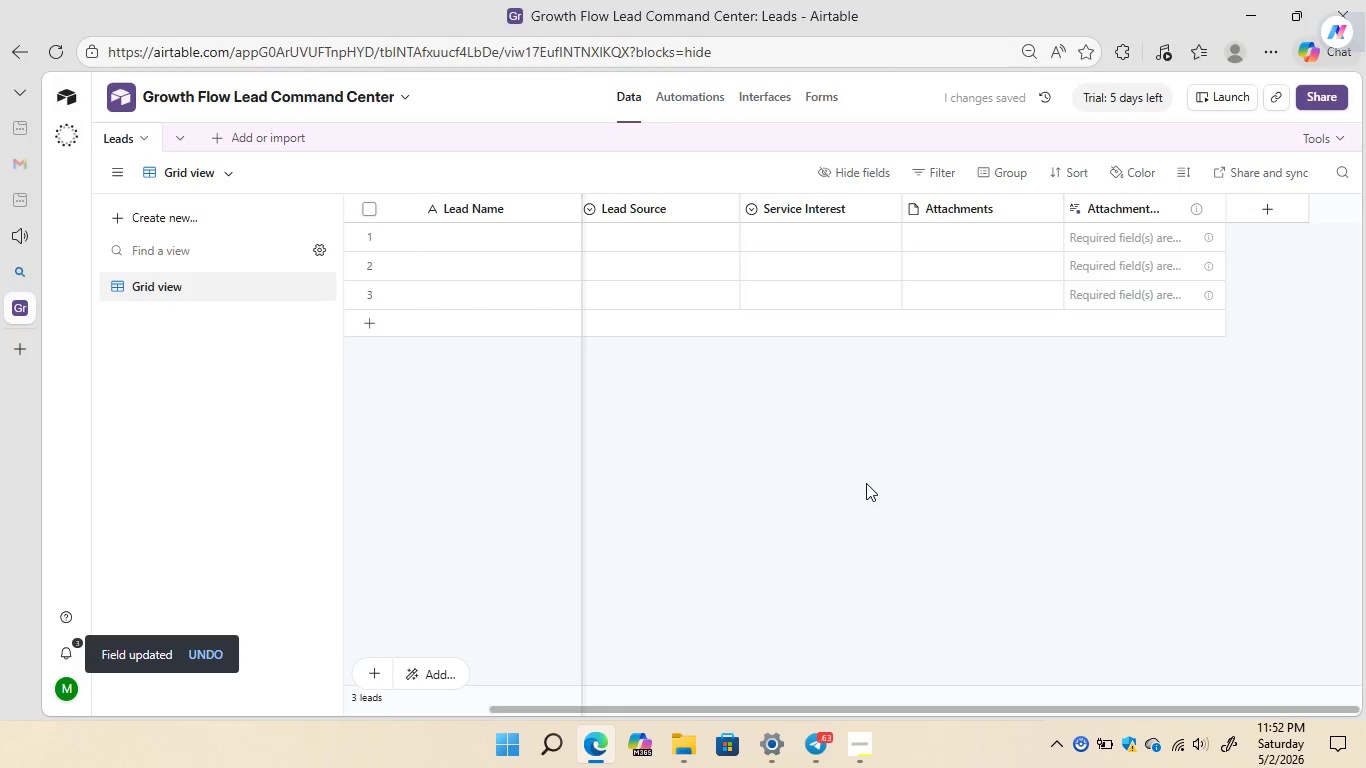 
wait(7.64)
 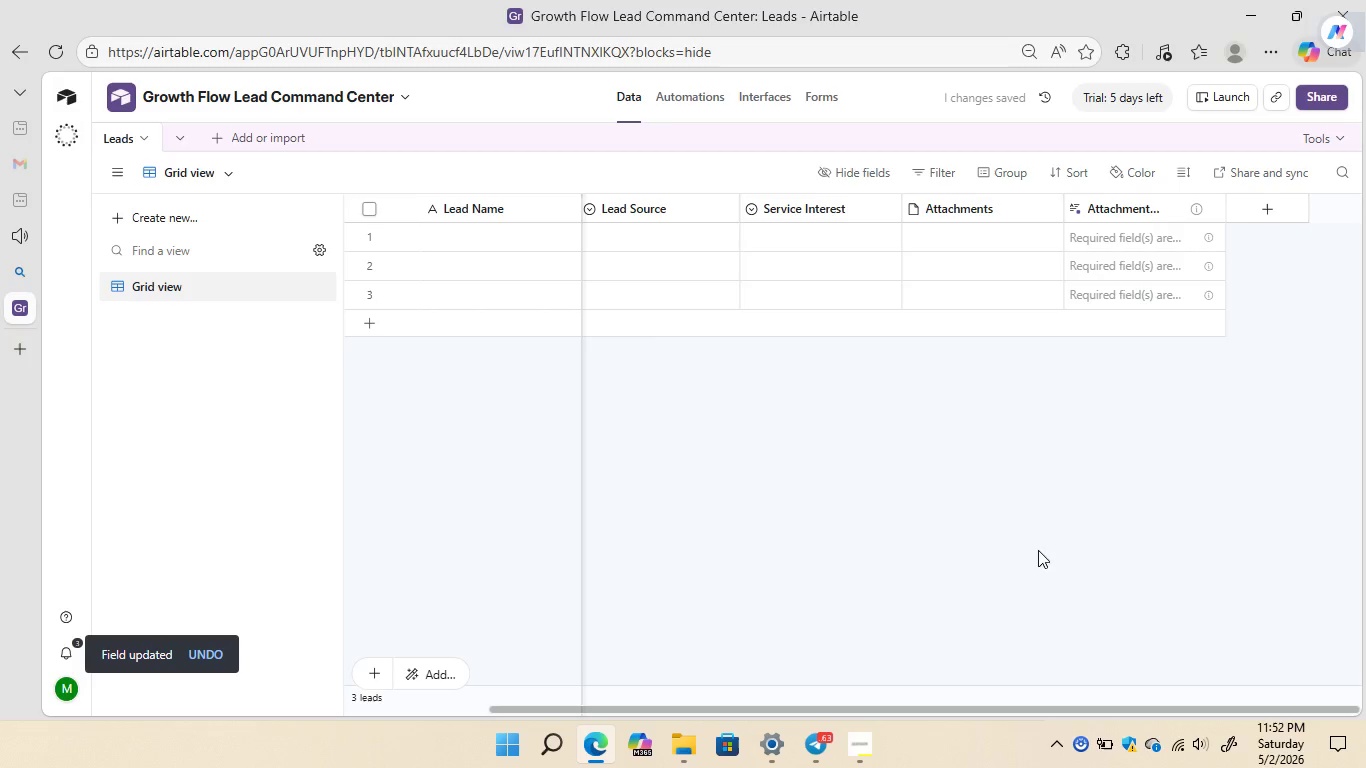 
right_click([958, 210])
 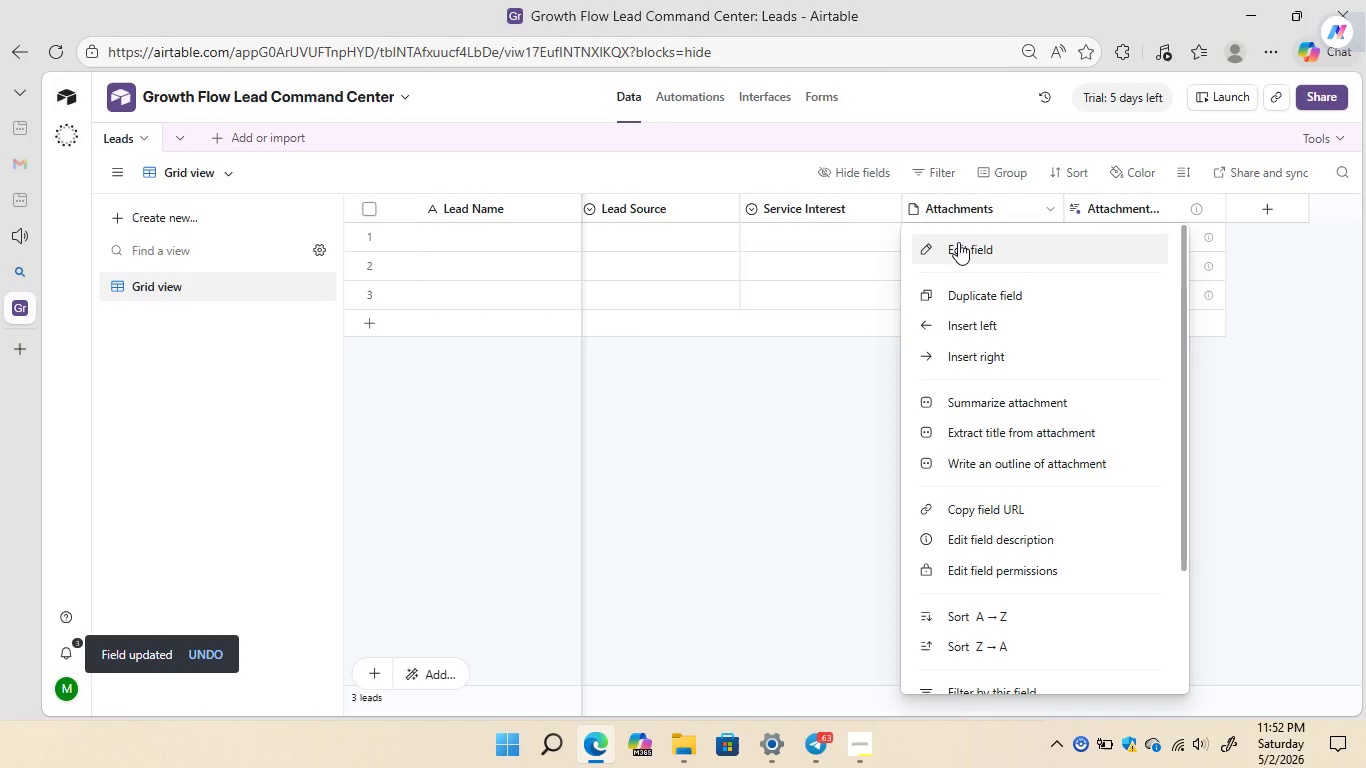 
left_click([958, 242])
 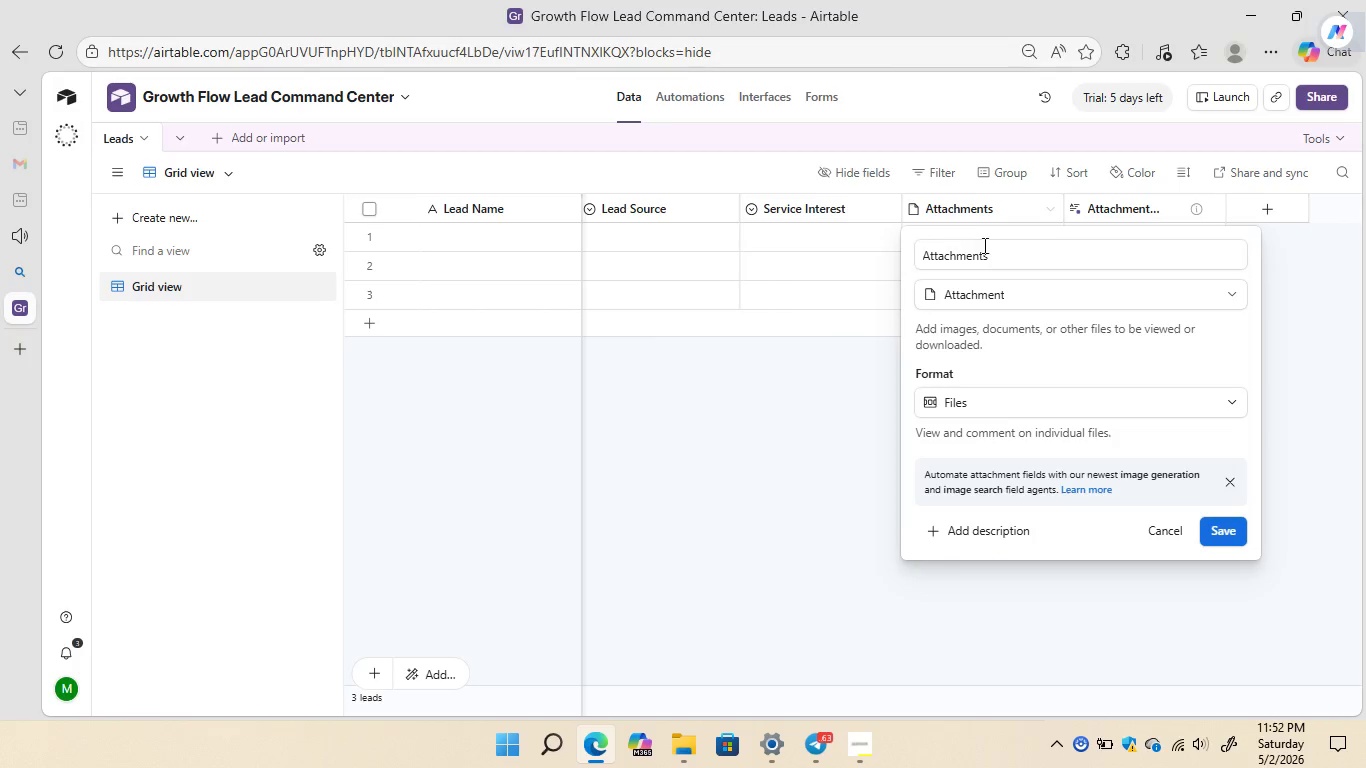 
left_click([991, 250])
 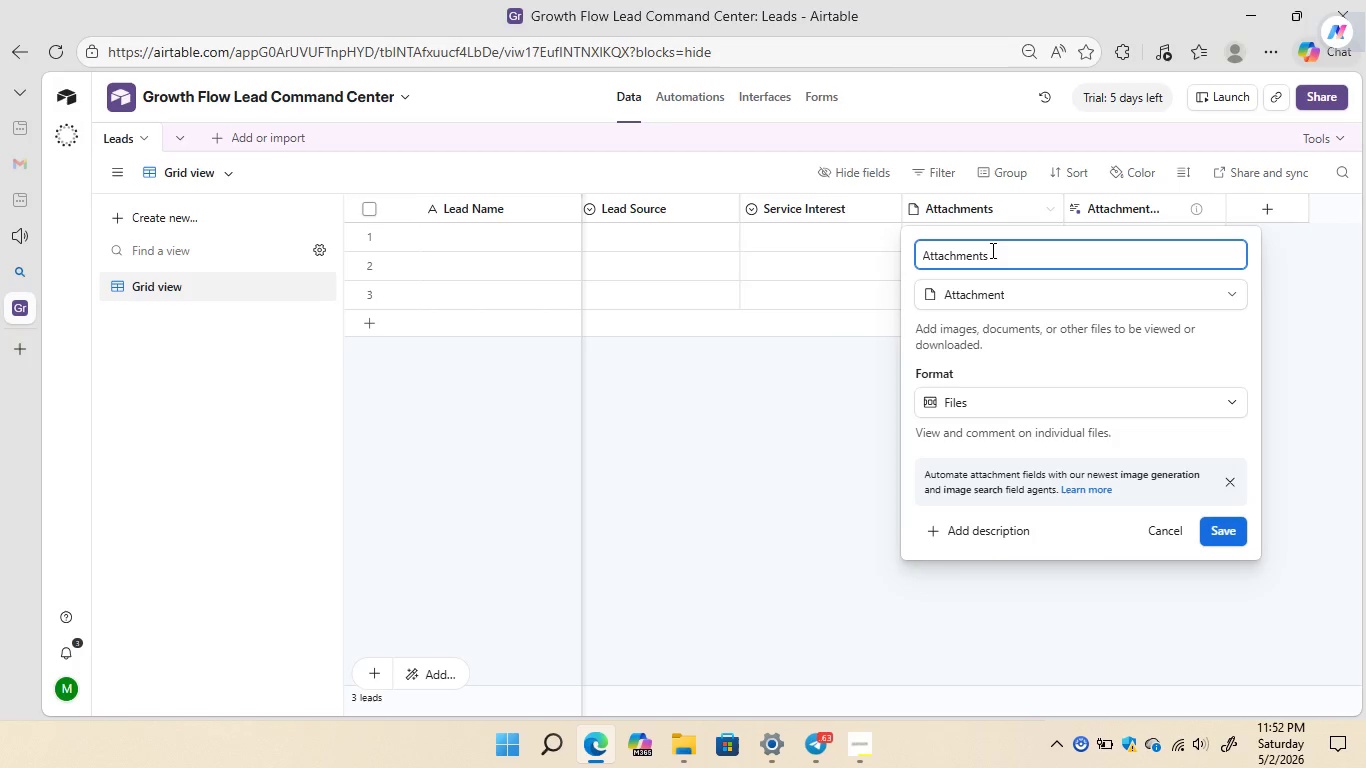 
key(Backspace)
 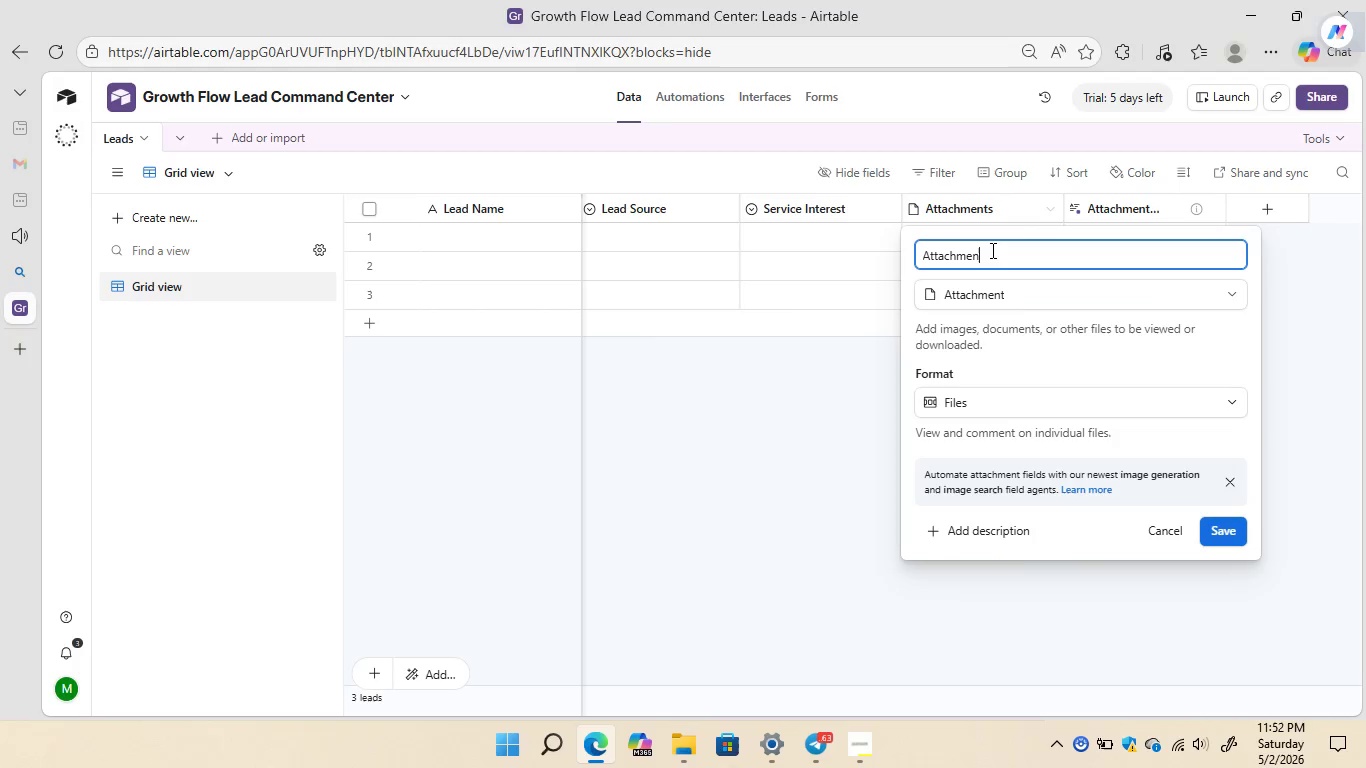 
key(Backspace)
 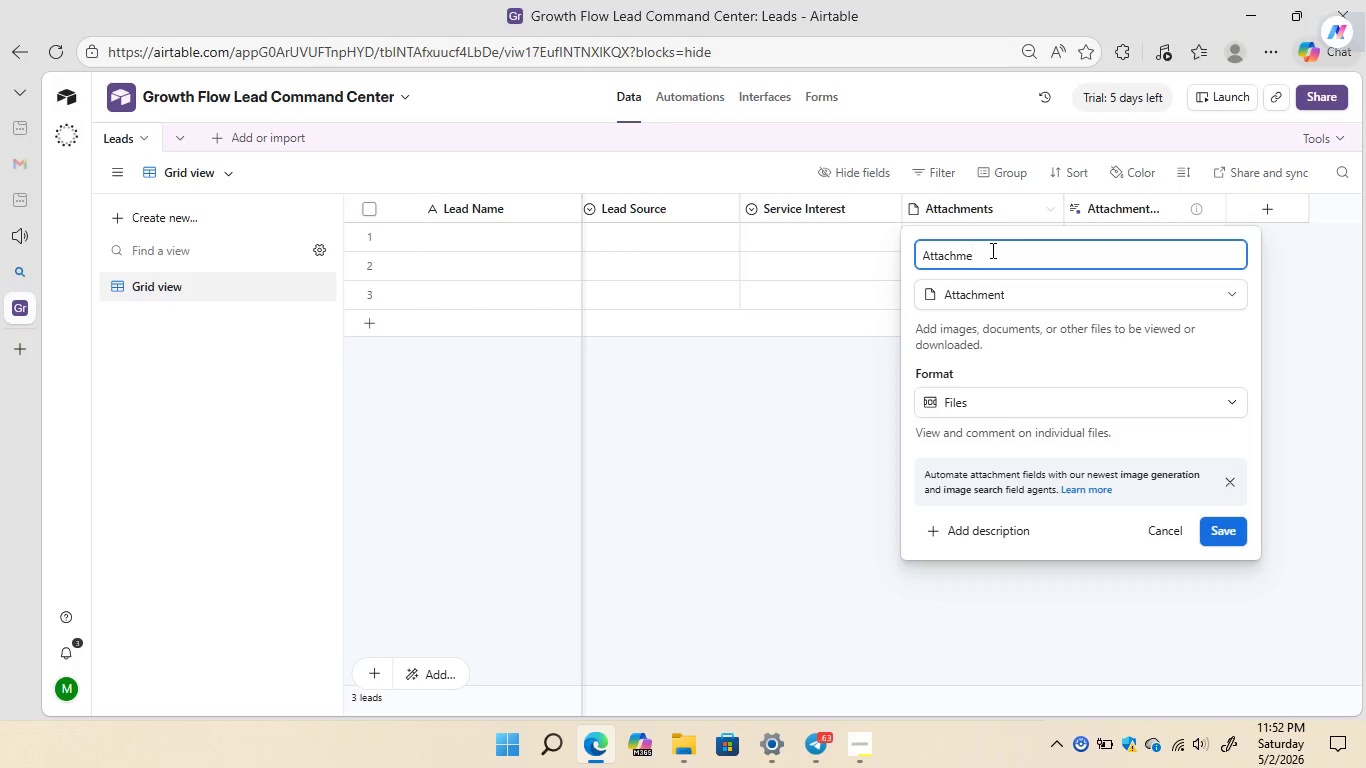 
key(Backspace)
 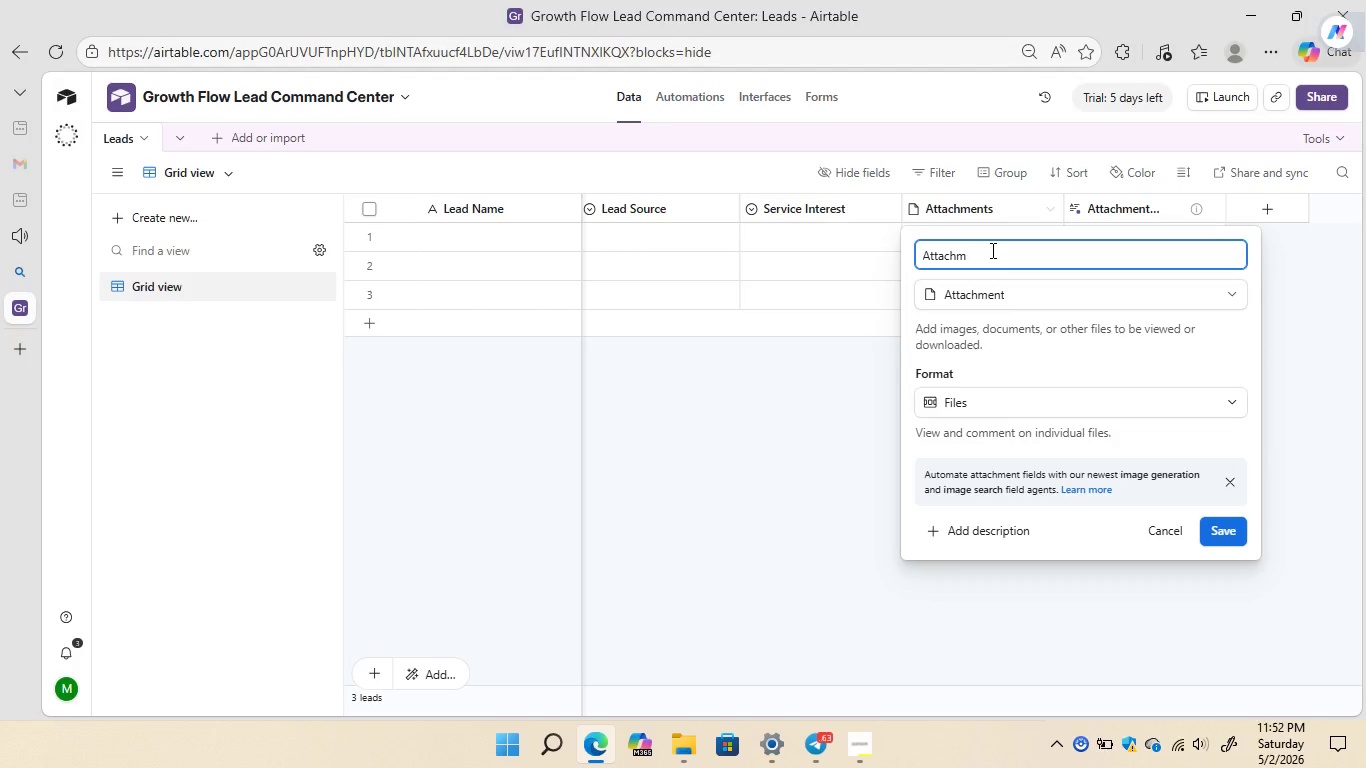 
key(Backspace)
 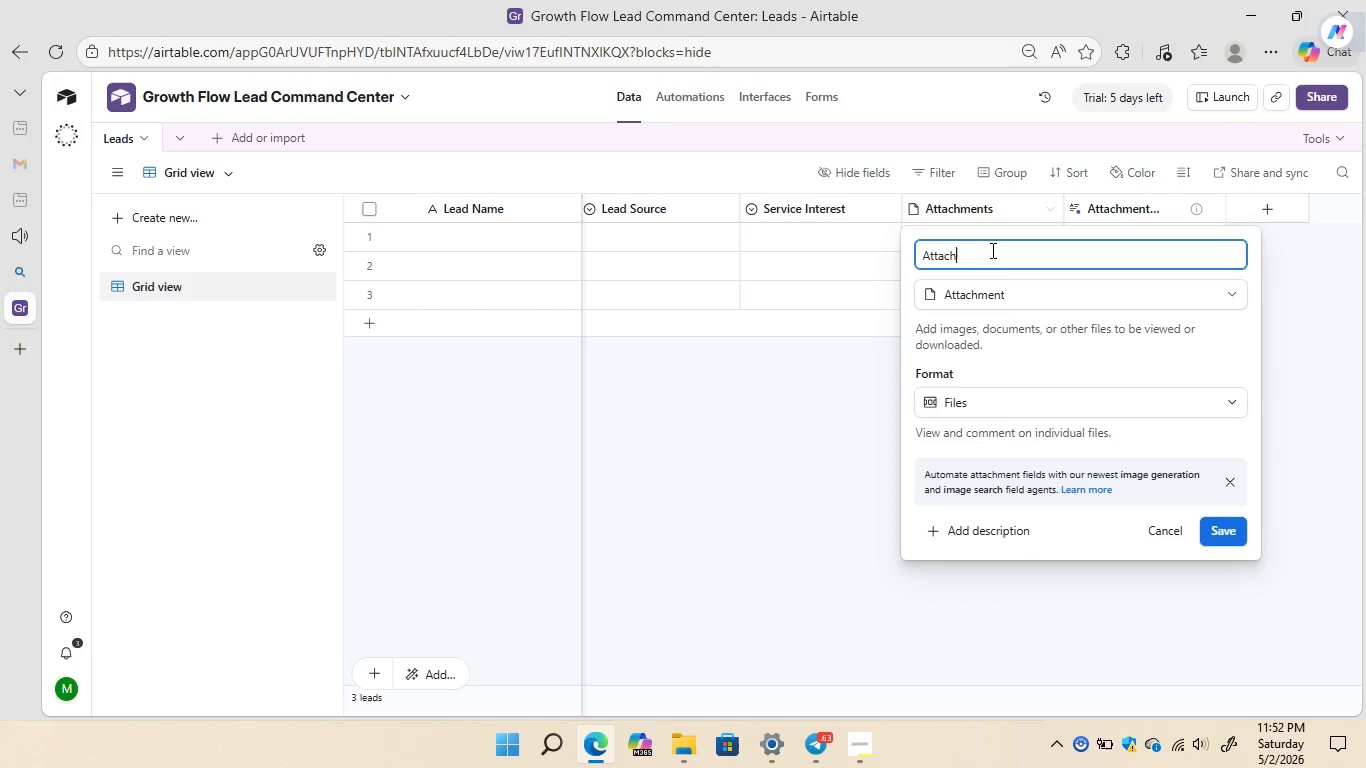 
key(Backspace)
 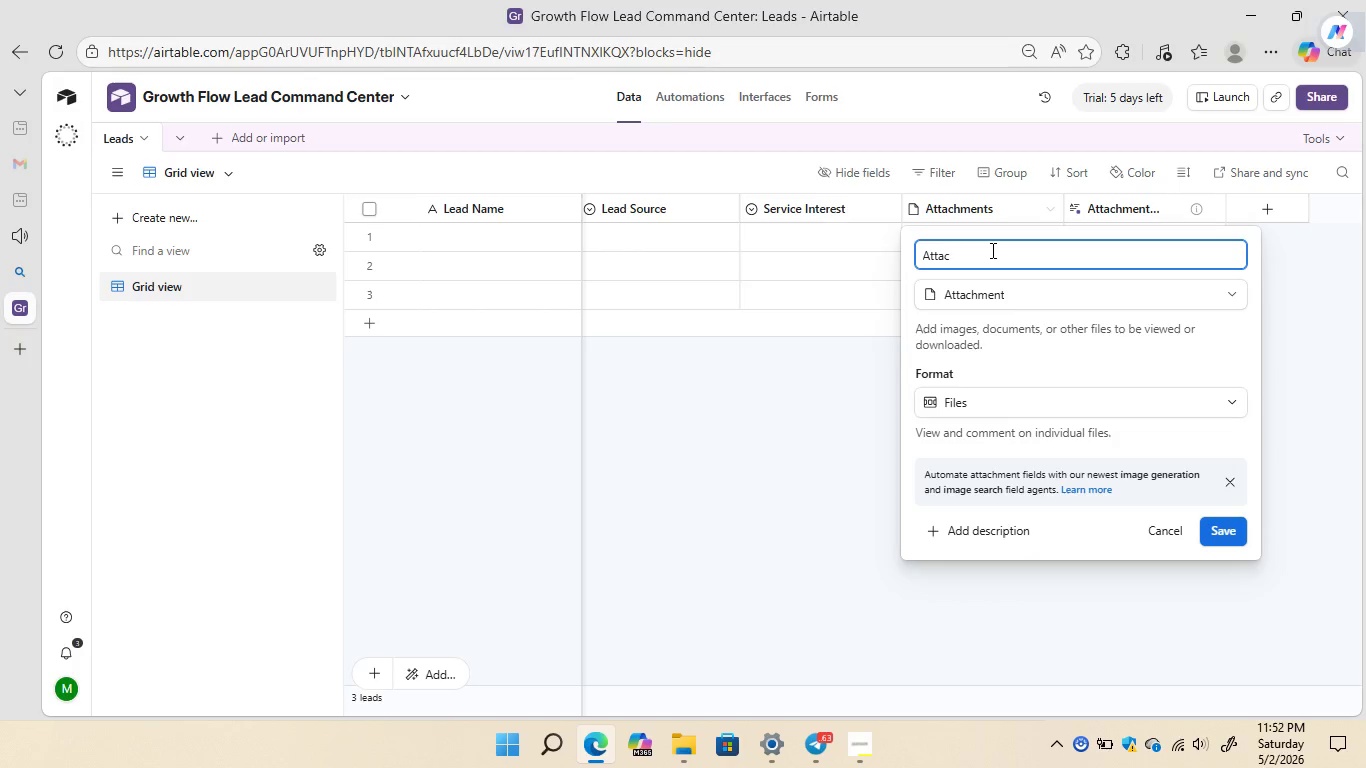 
key(Backspace)
 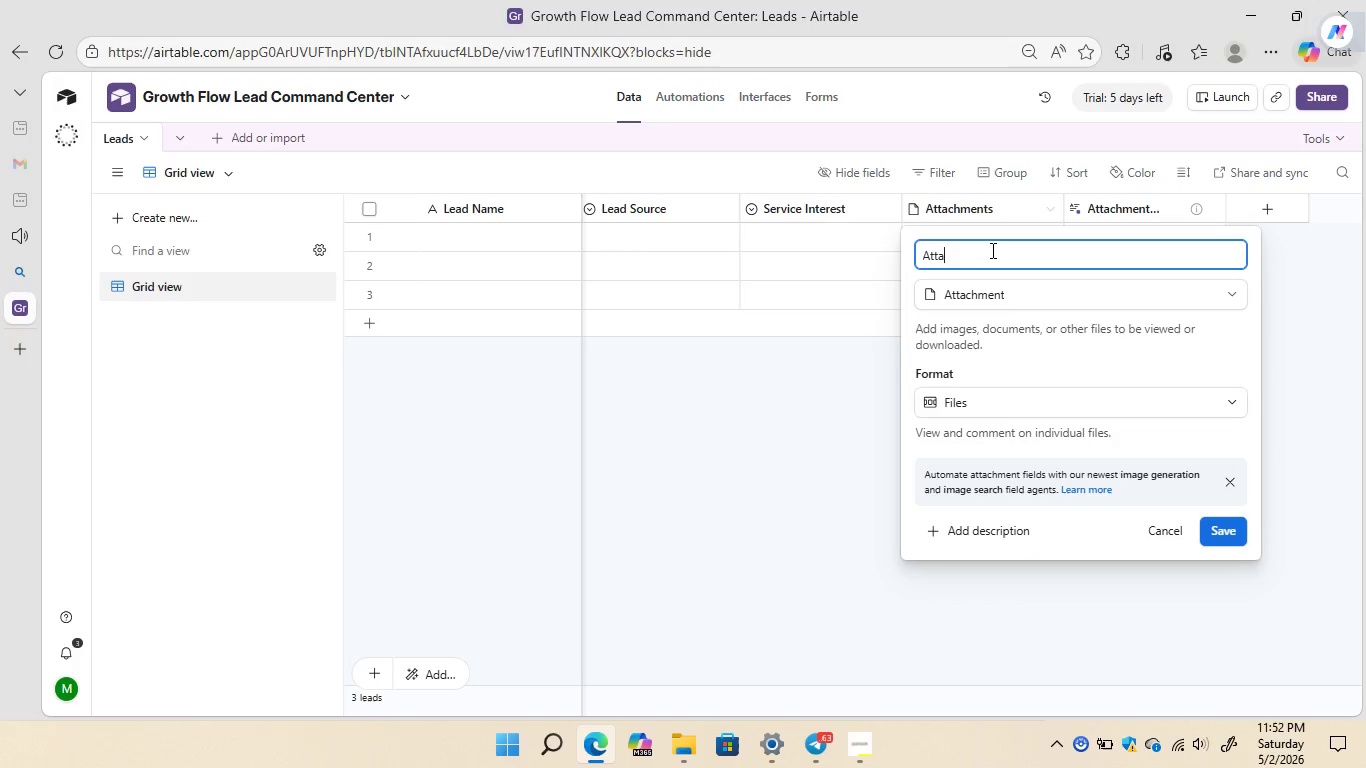 
key(Backspace)
 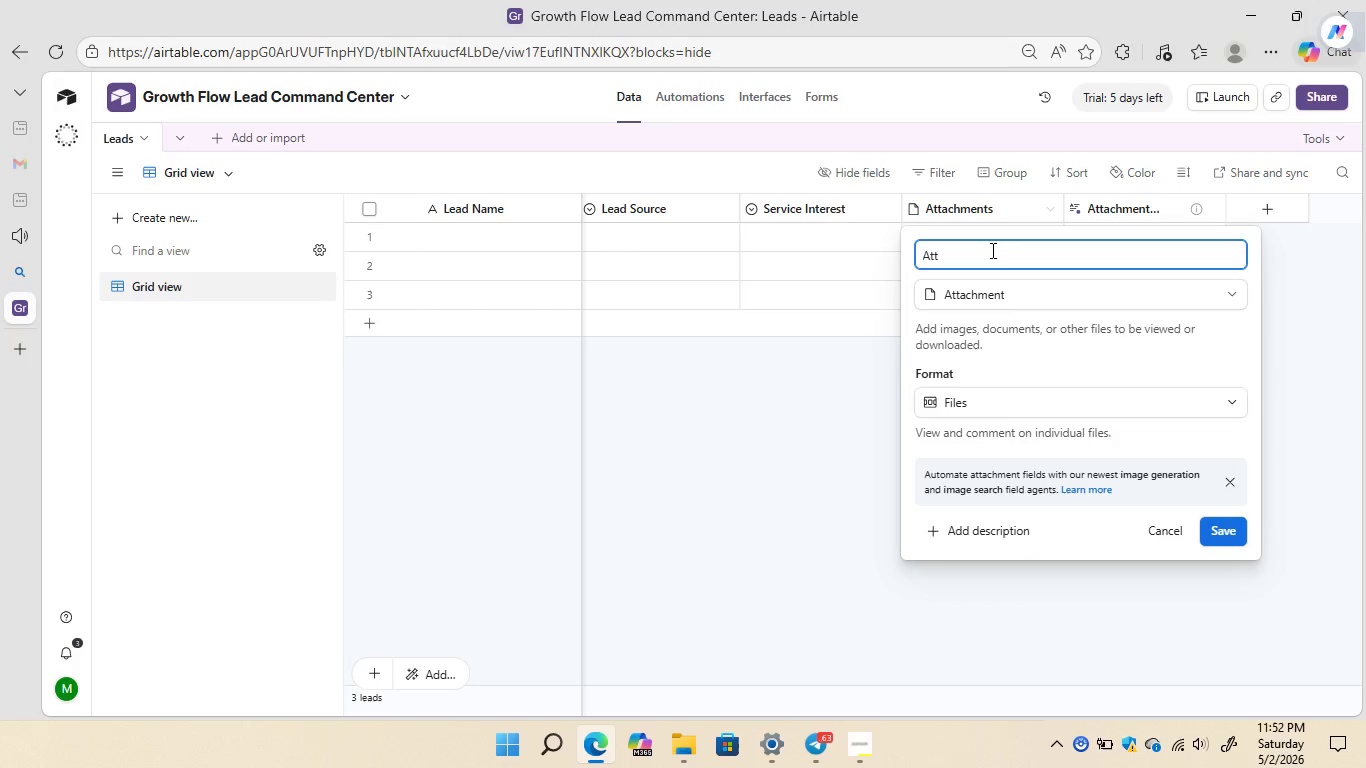 
key(Backspace)
 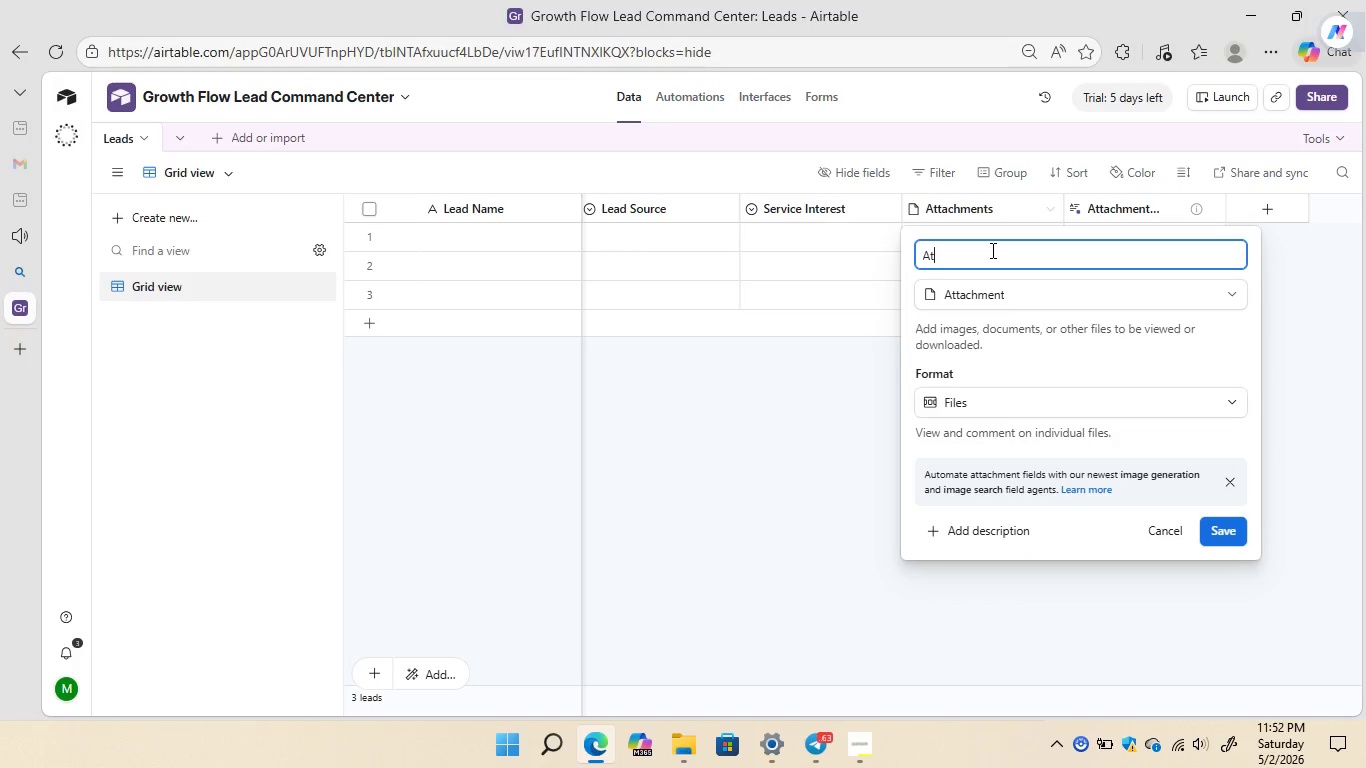 
key(Backspace)
 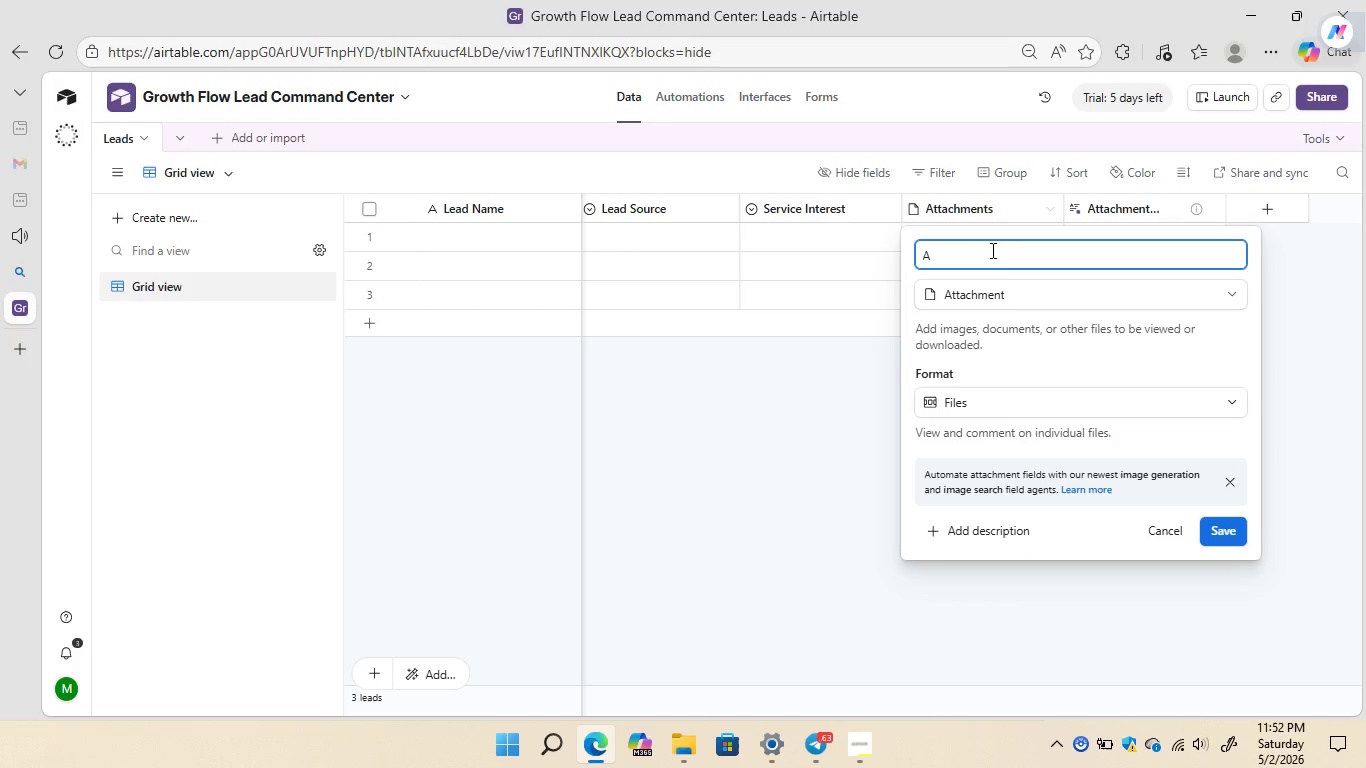 
key(Backspace)
 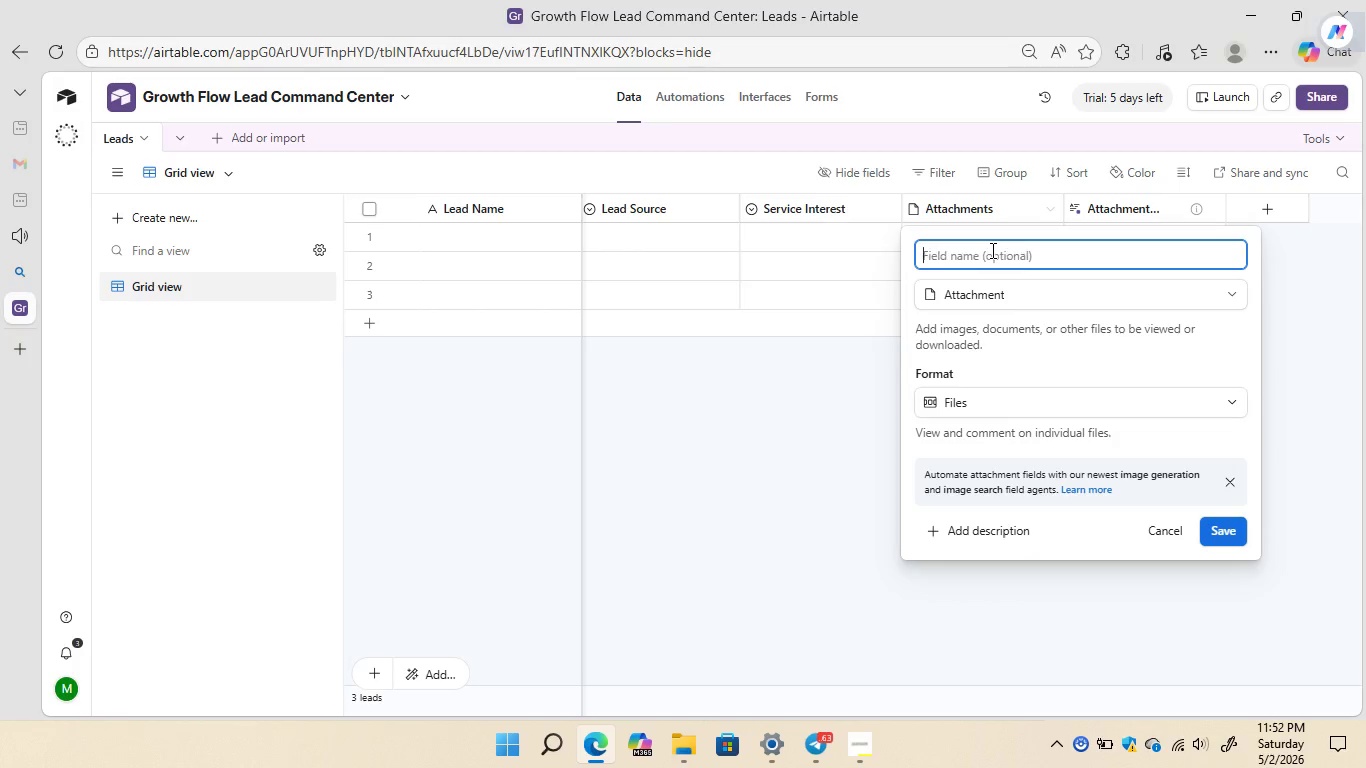 
key(Backspace)
 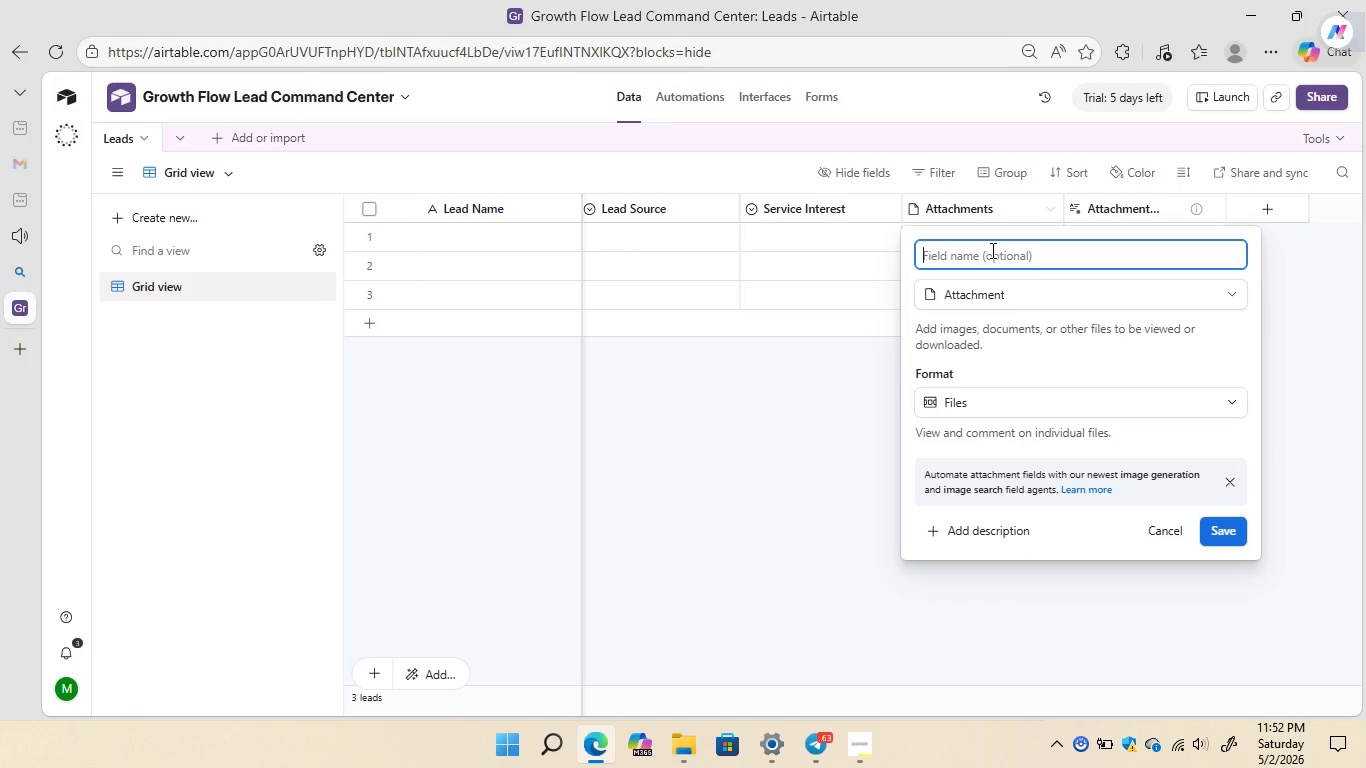 
type(Budget Tier)
 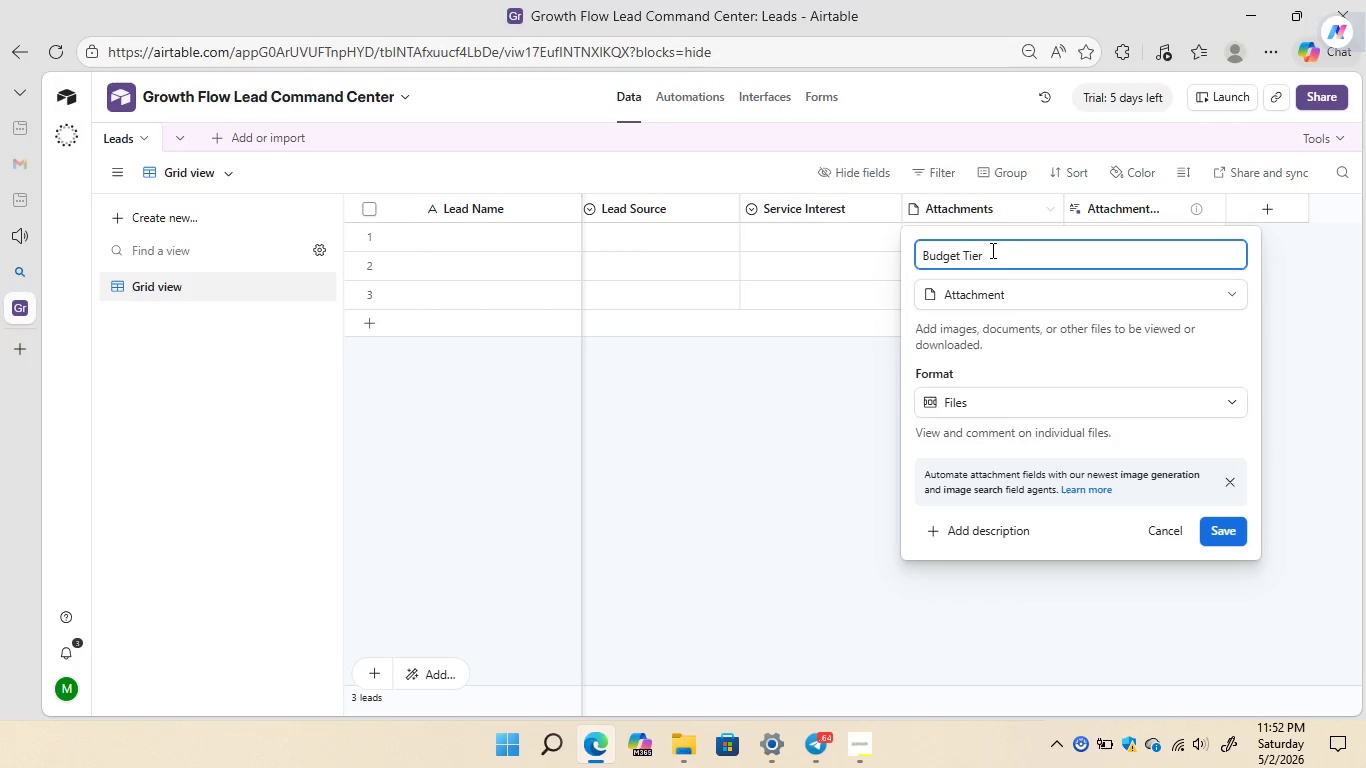 
left_click([1013, 289])
 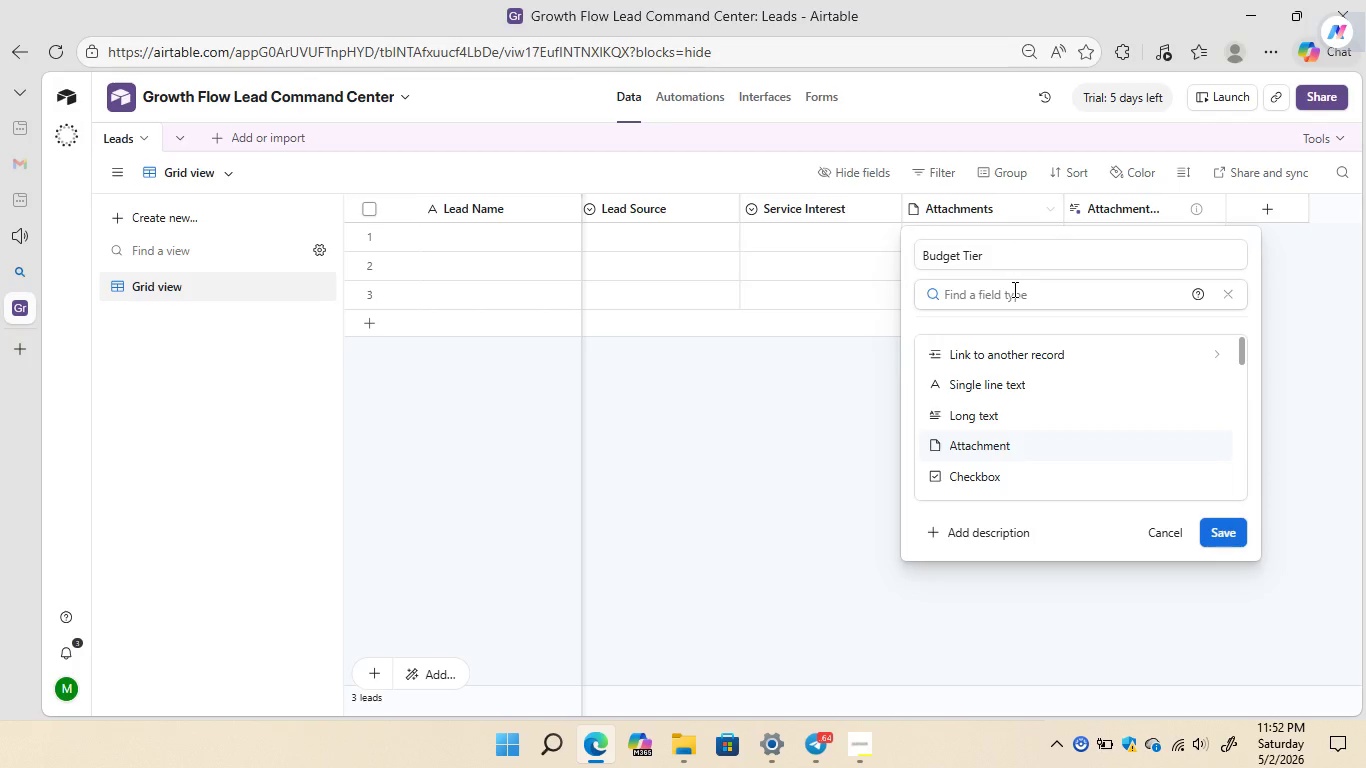 
type(single)
 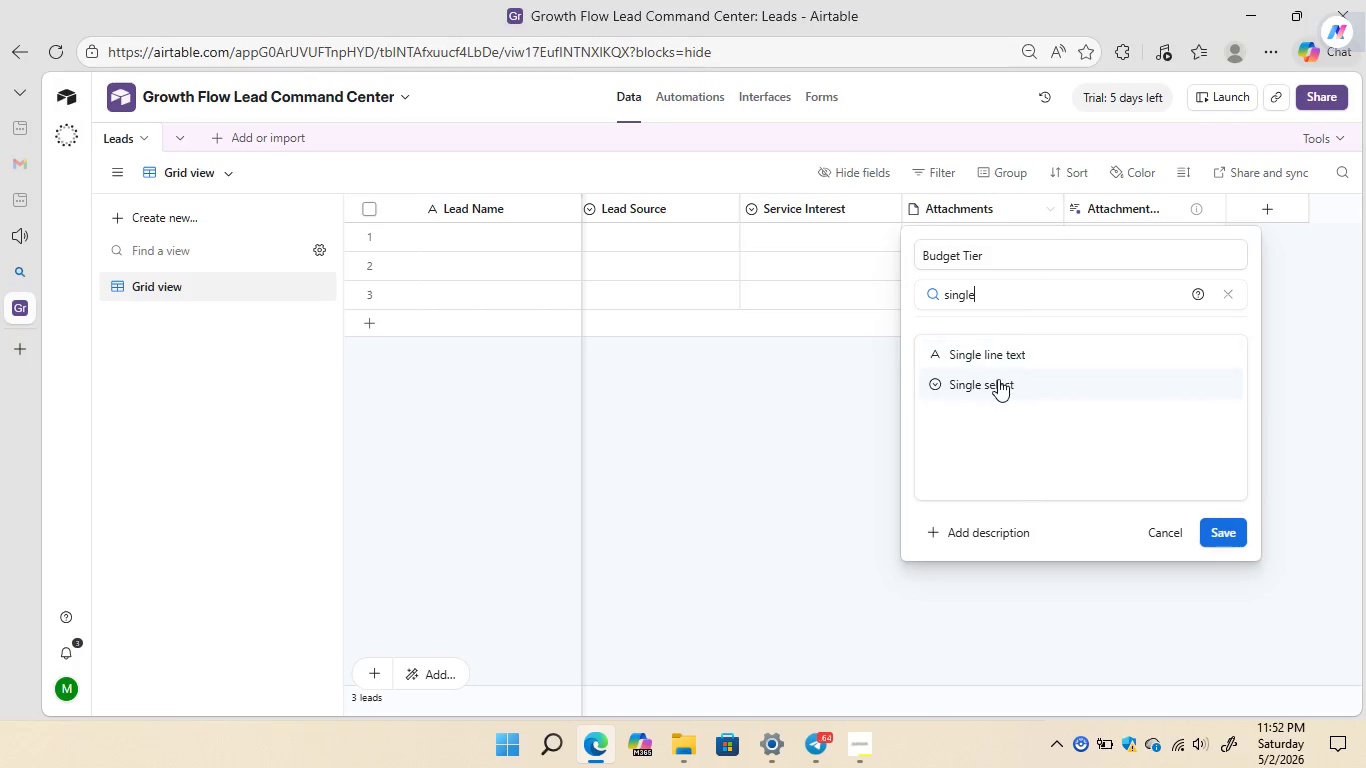 
left_click([996, 385])
 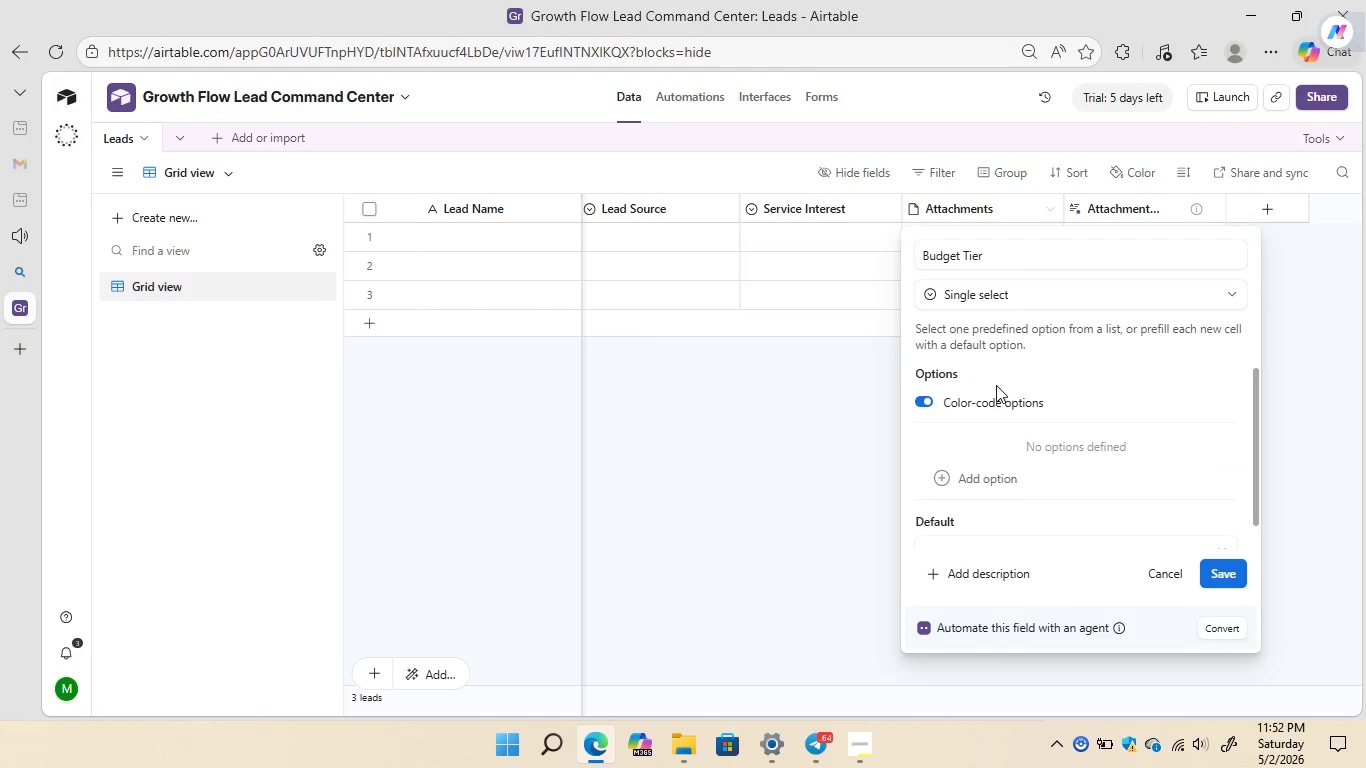 
left_click([945, 474])
 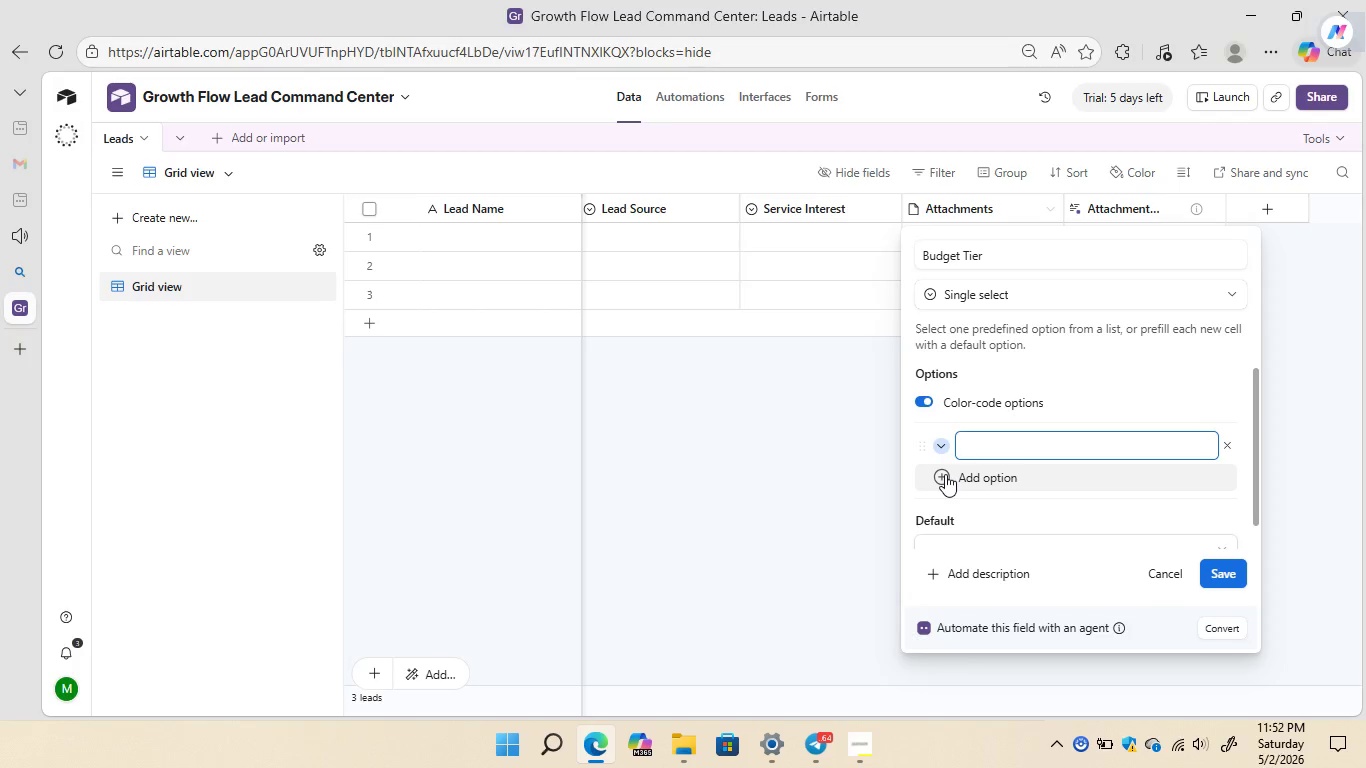 
type(Tier 1)
 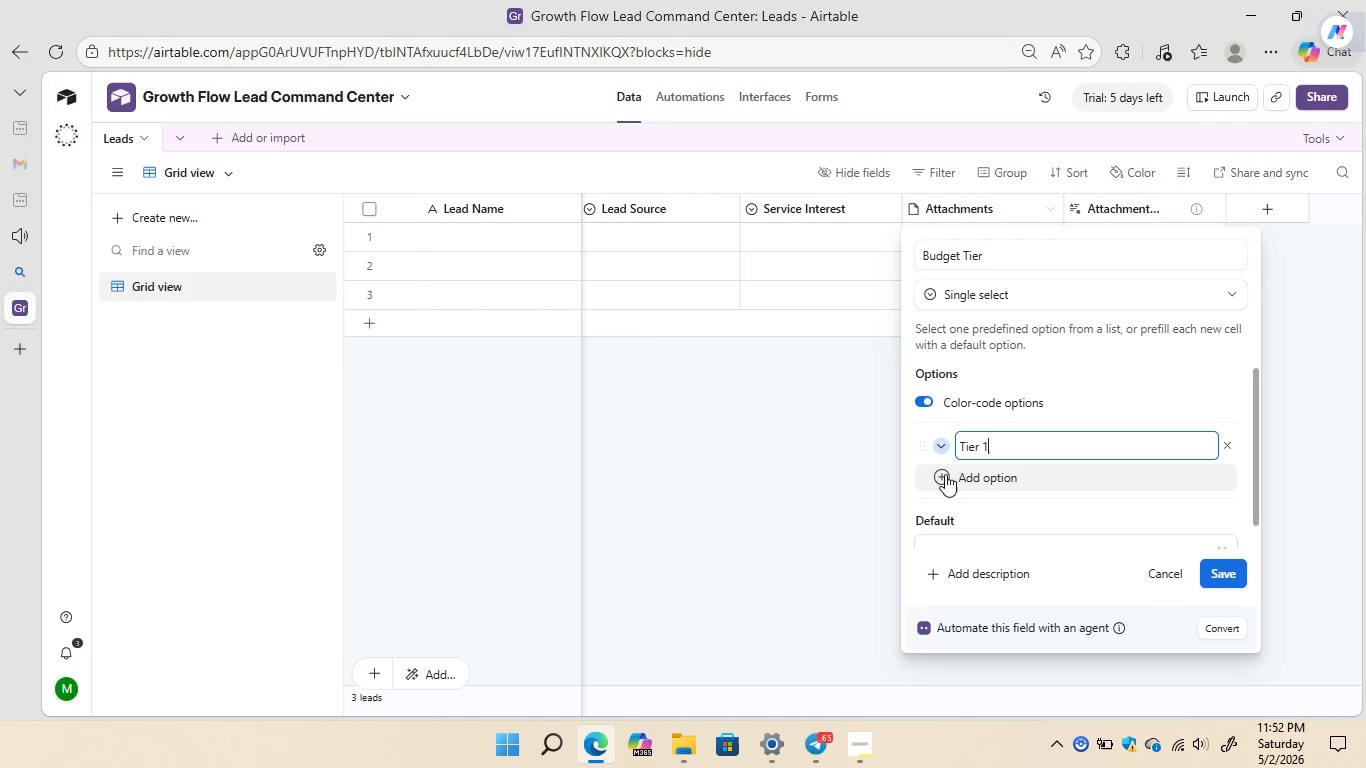 
wait(6.58)
 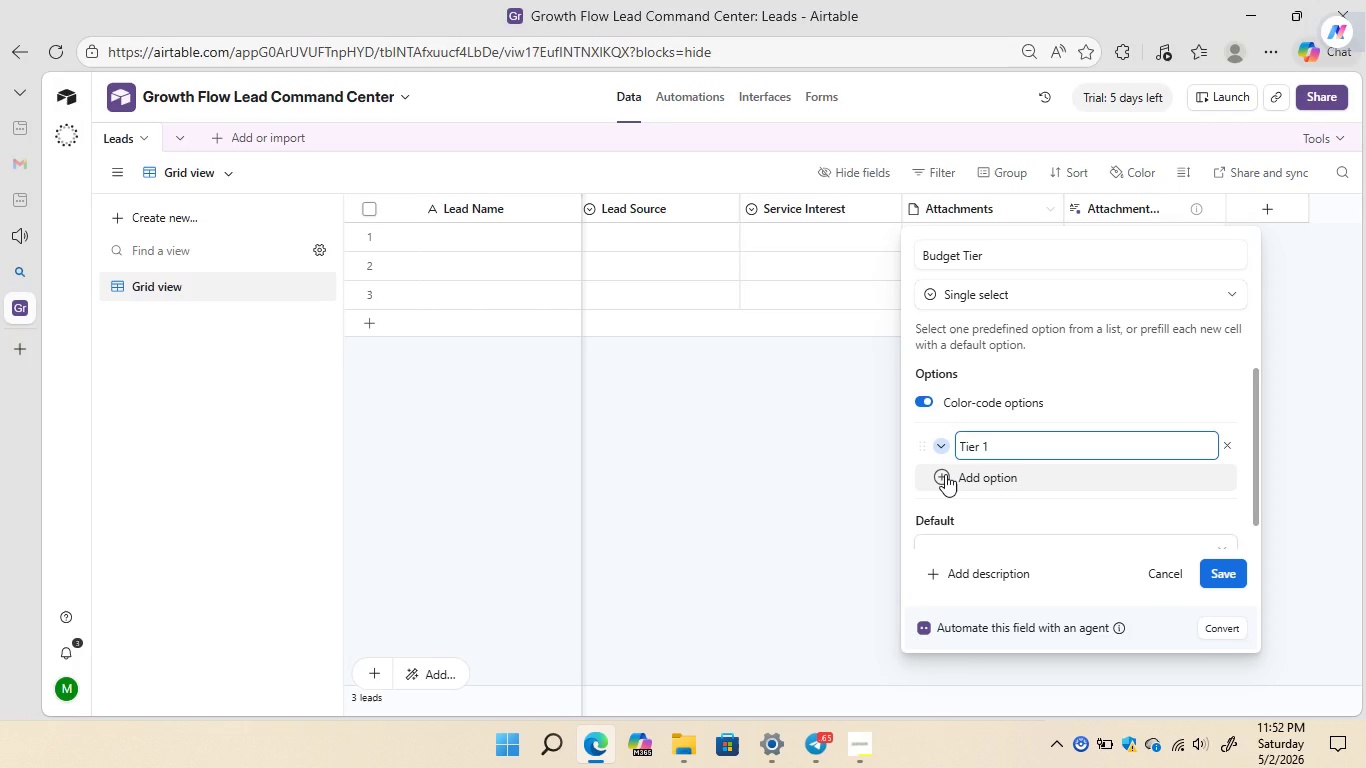 
key(Shift+Semicolon)
 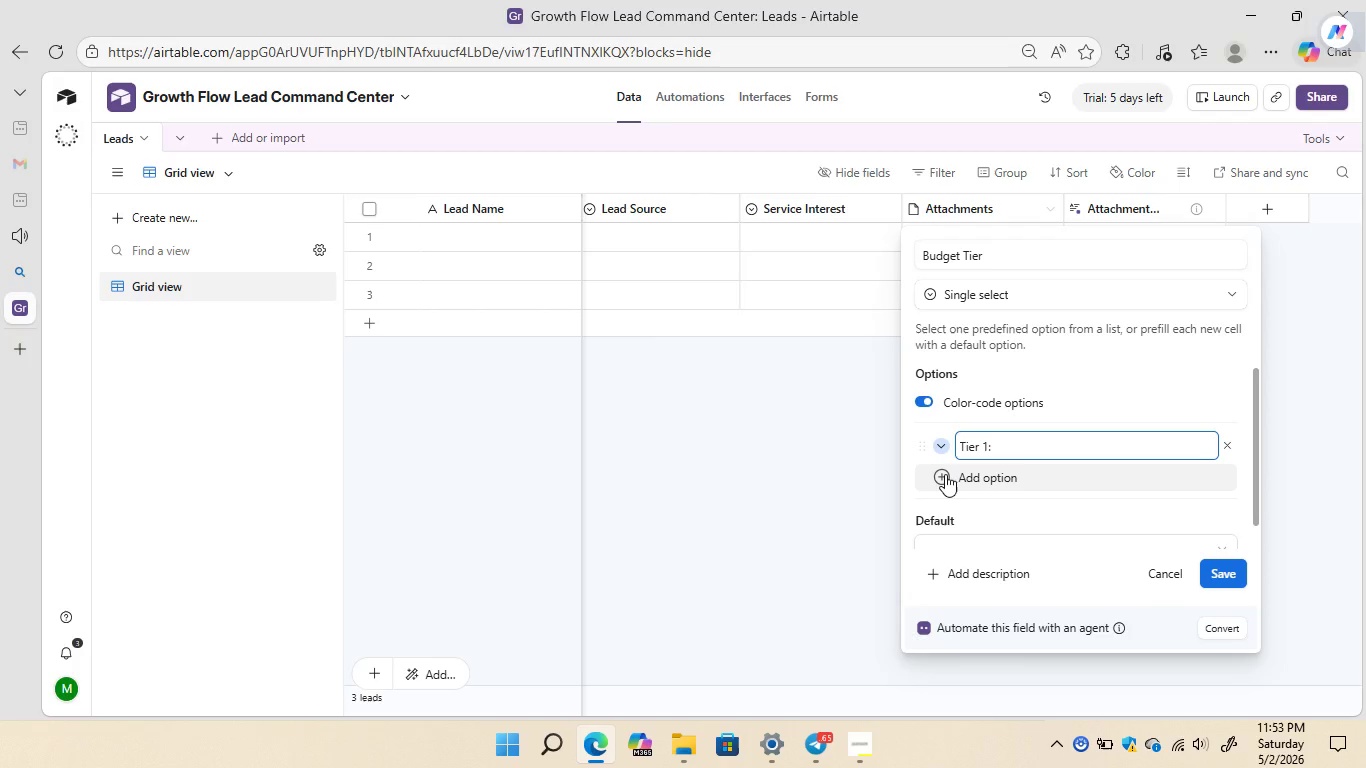 
key(Shift+Comma)
 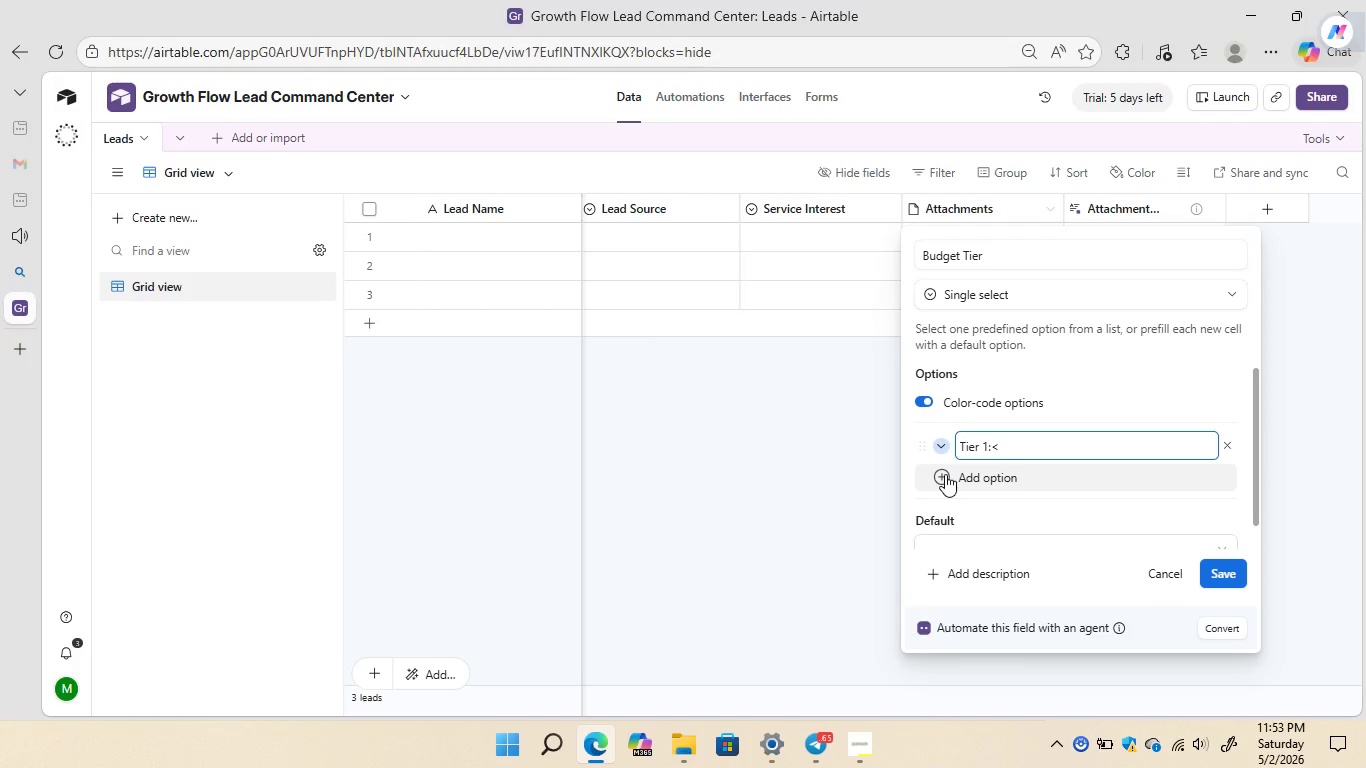 
type($1k)
 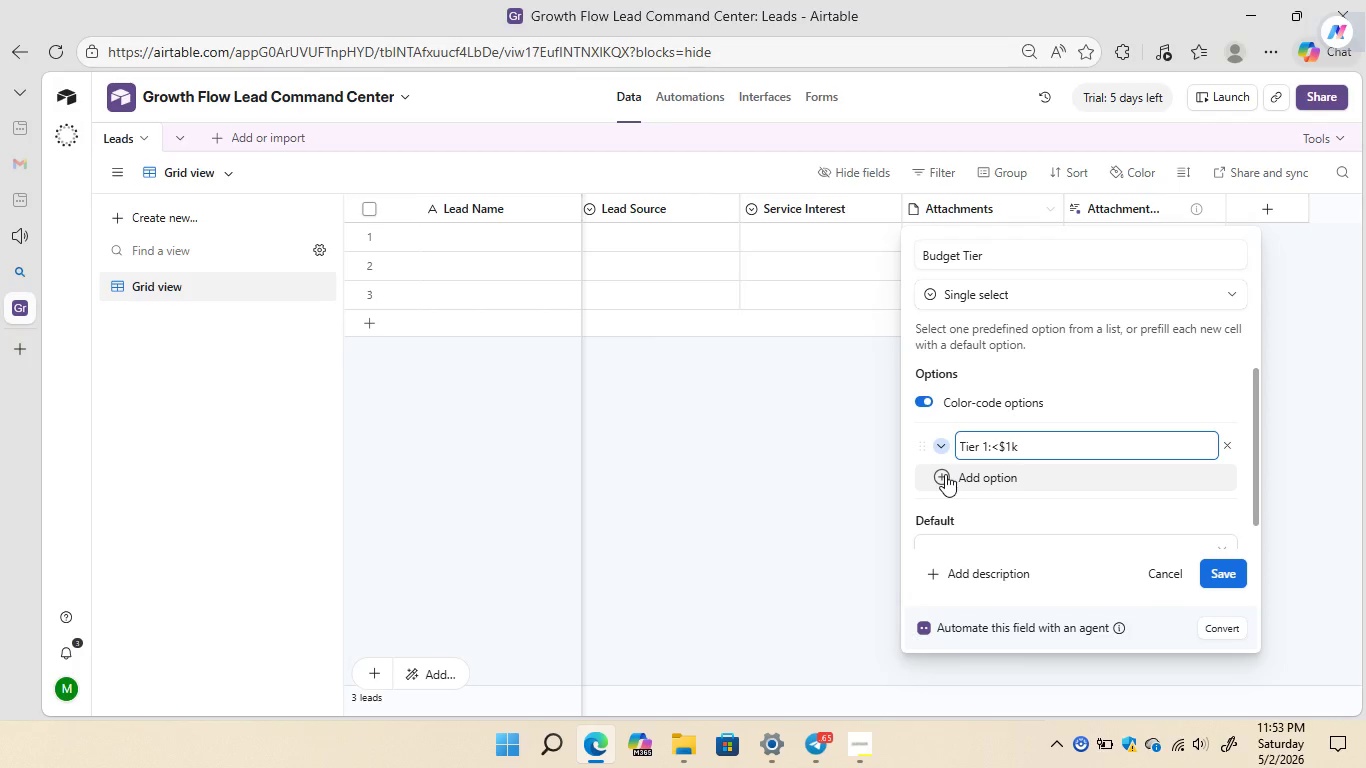 
left_click([945, 474])
 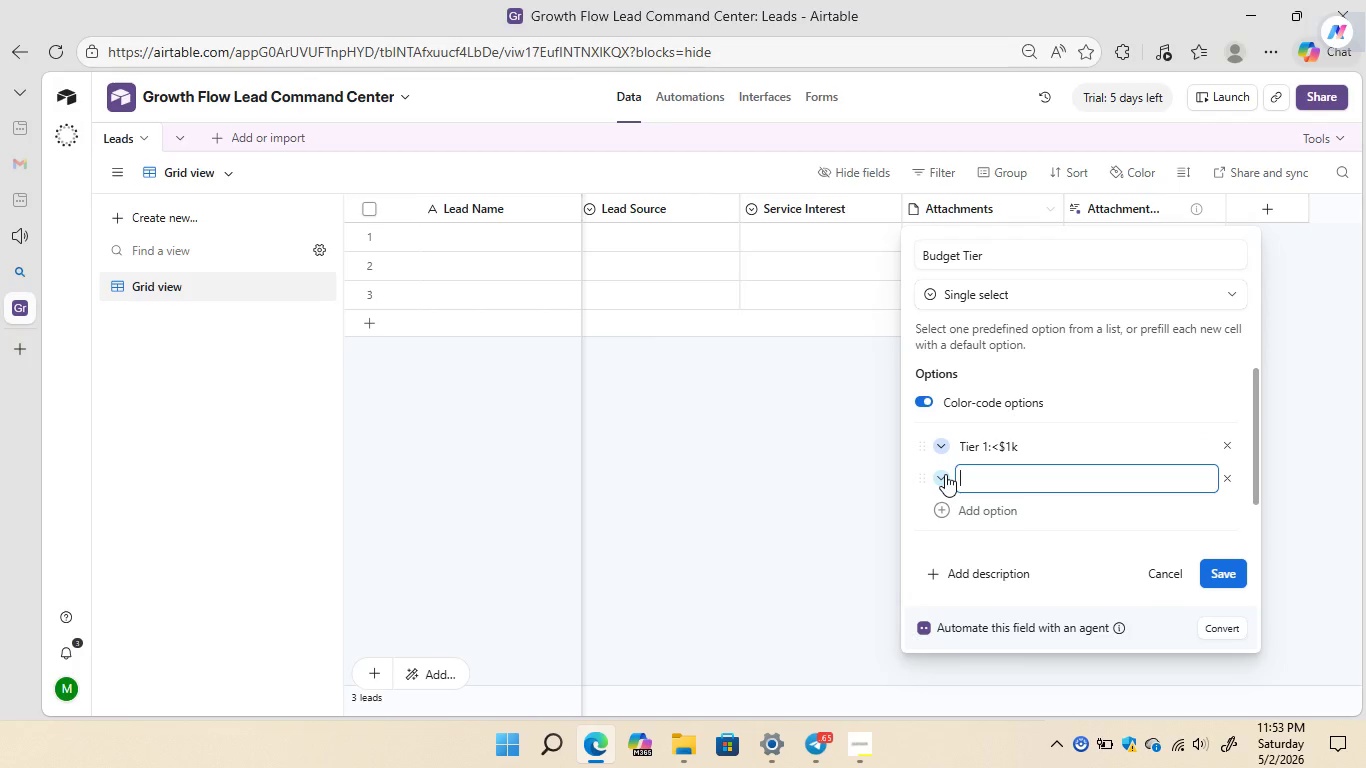 
type(Tier 2:)
 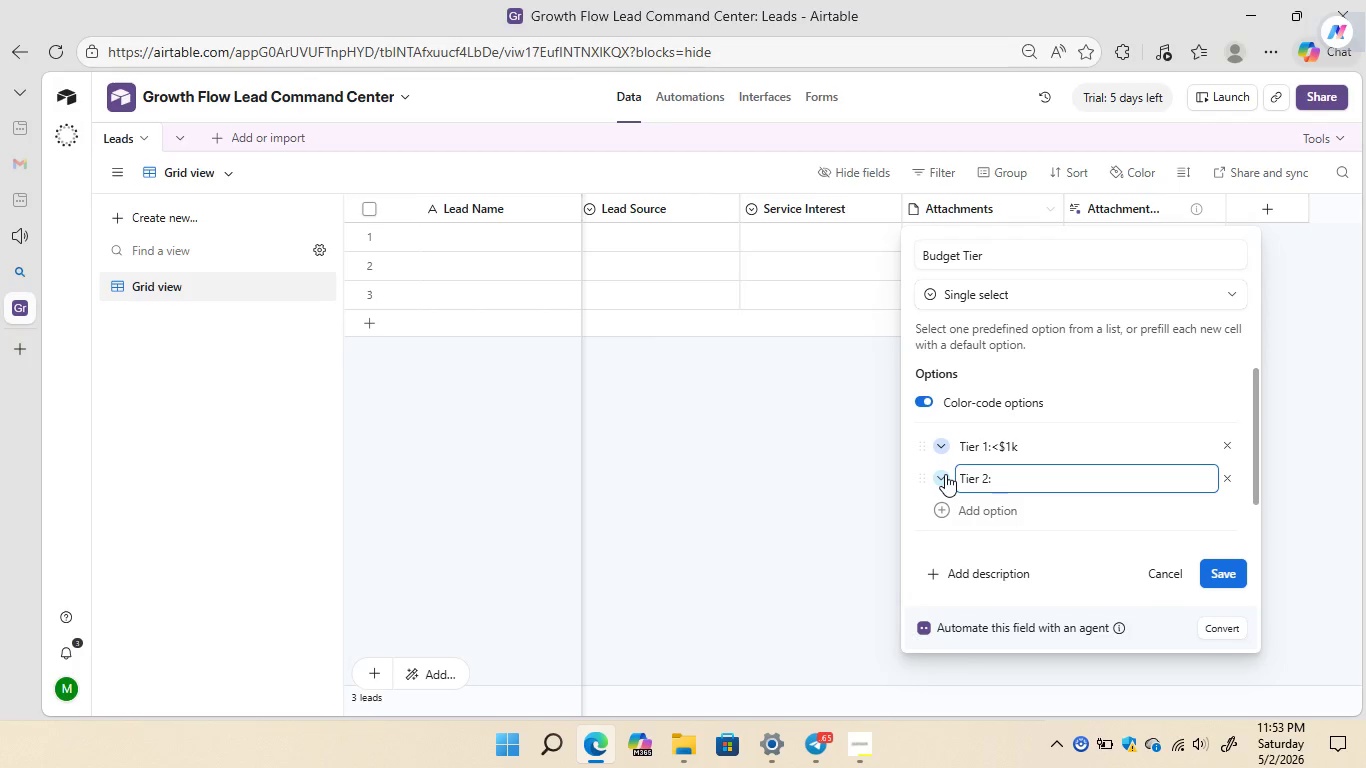 
type($1k-$)
 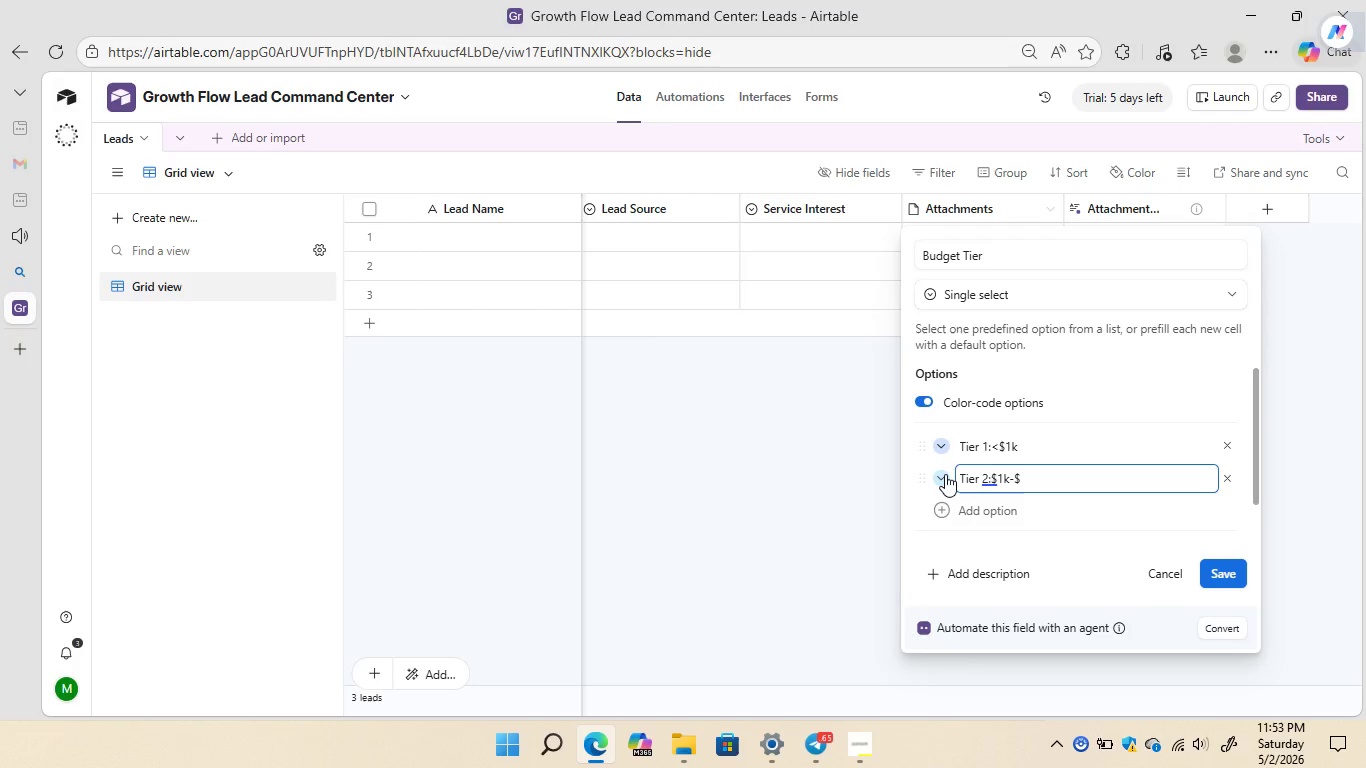 
wait(8.91)
 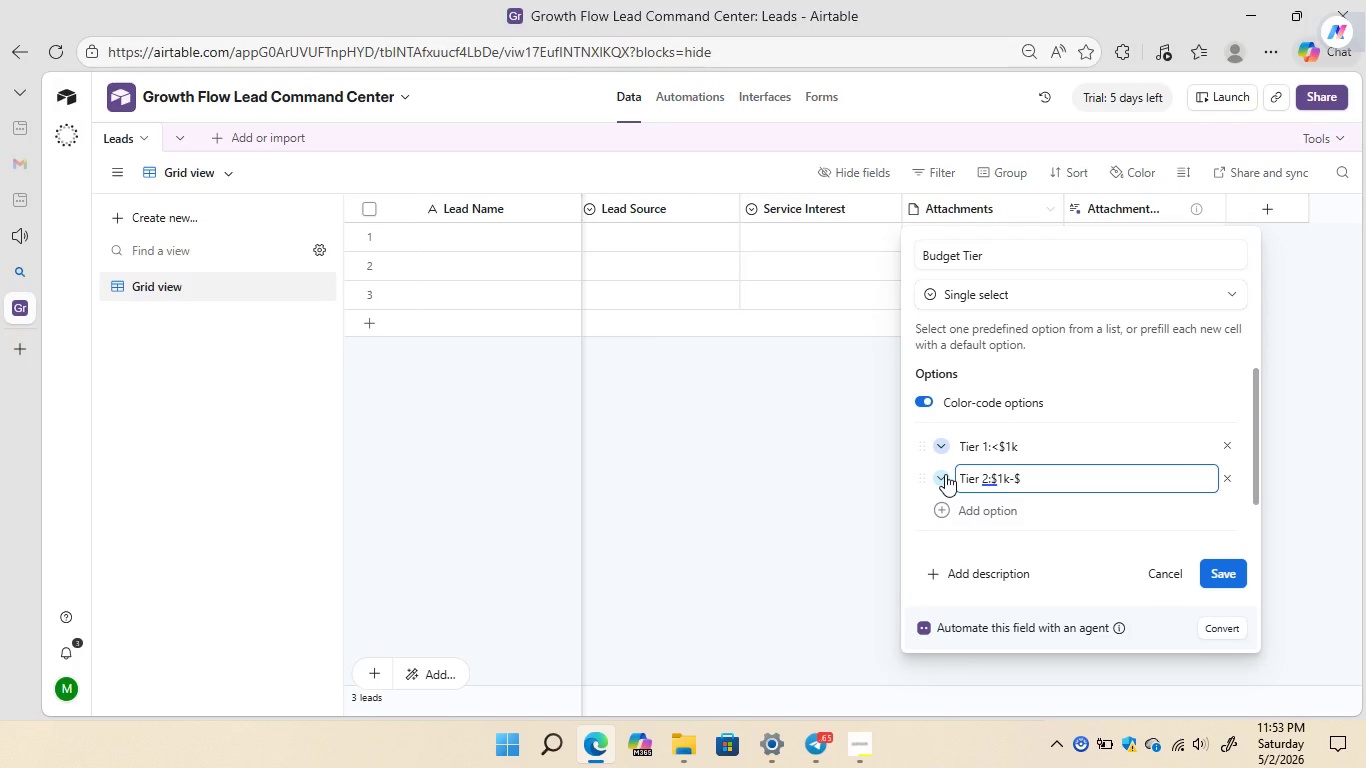 
type(1k-$5k)
 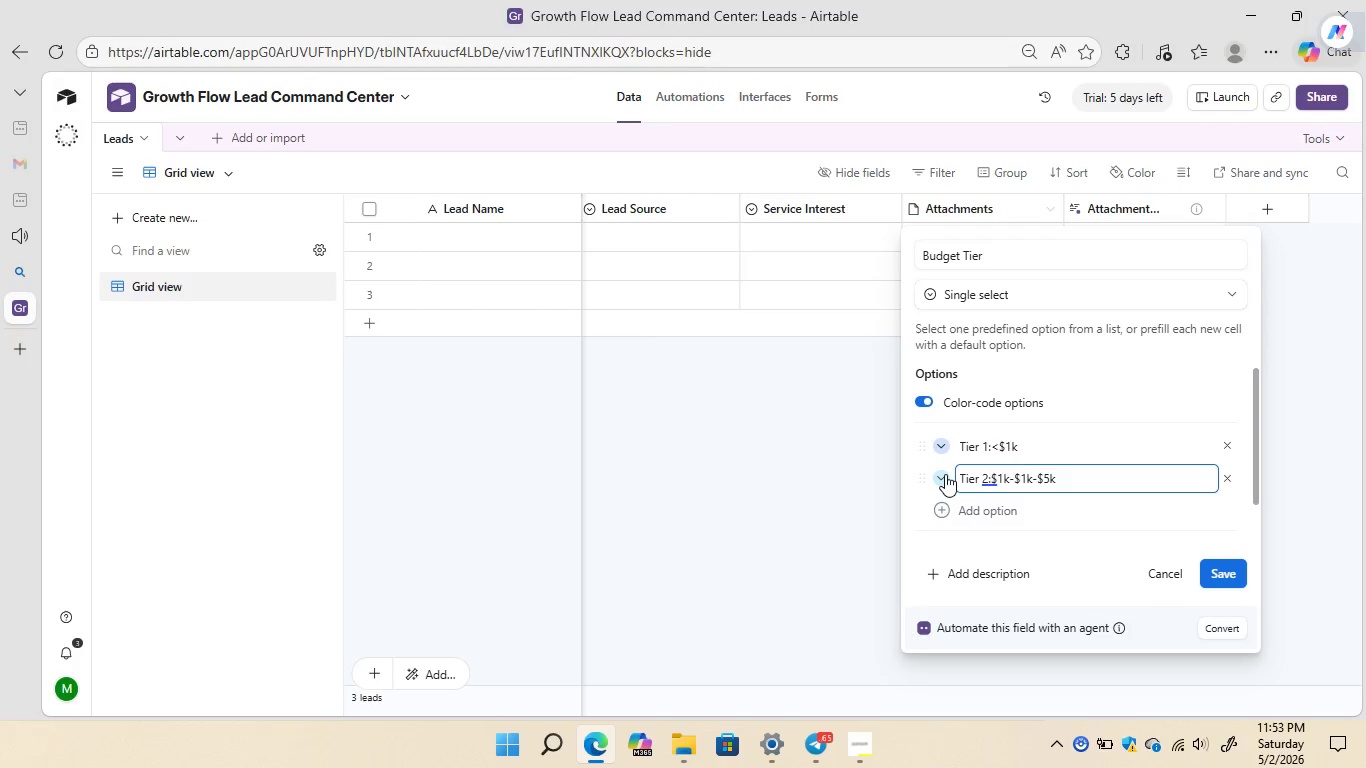 
key(ArrowLeft)
 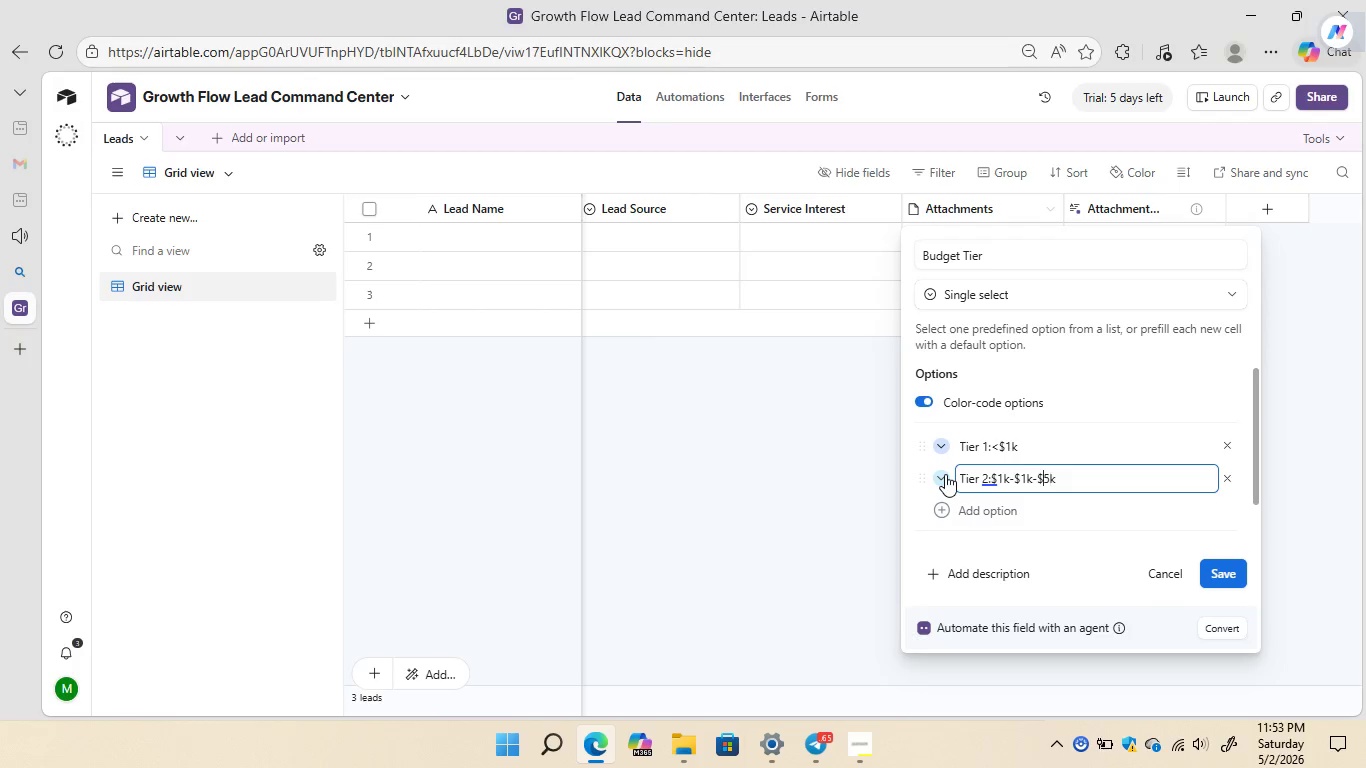 
key(ArrowLeft)
 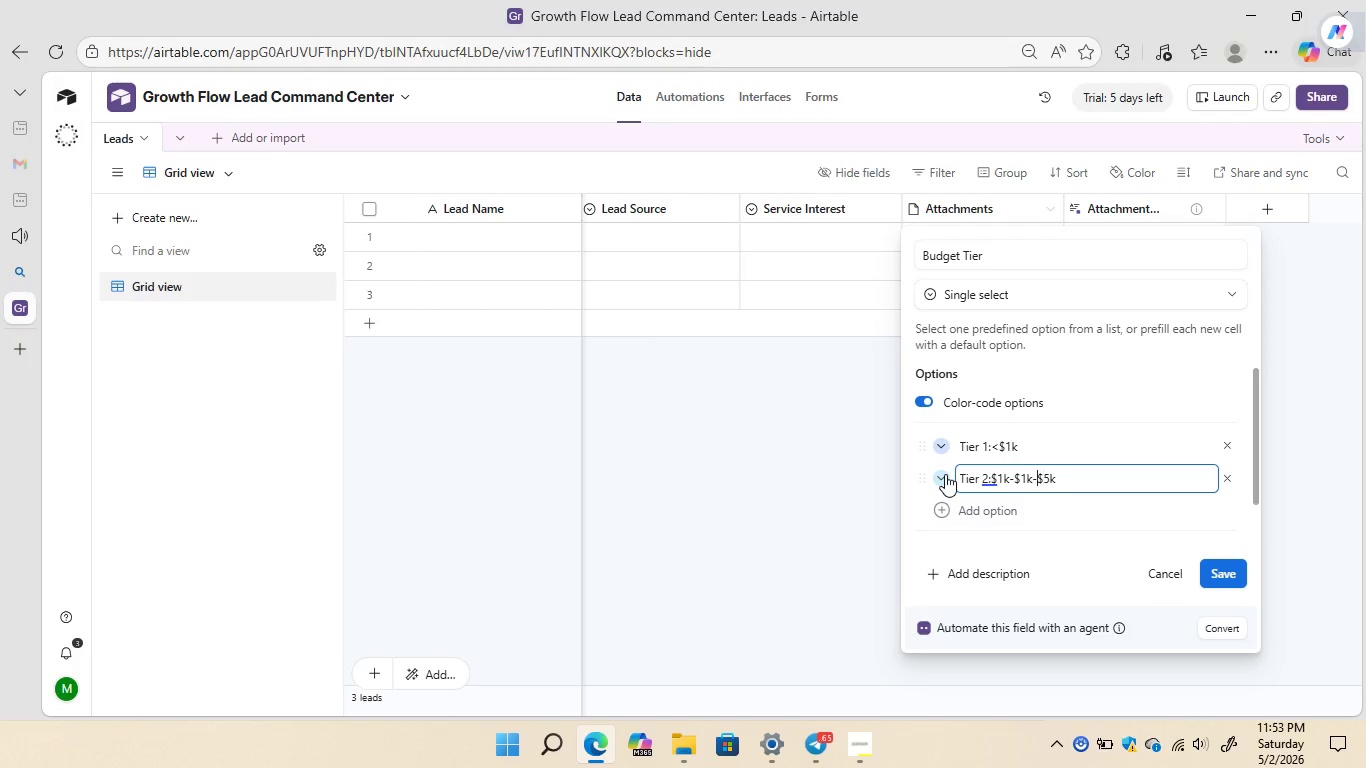 
key(ArrowLeft)
 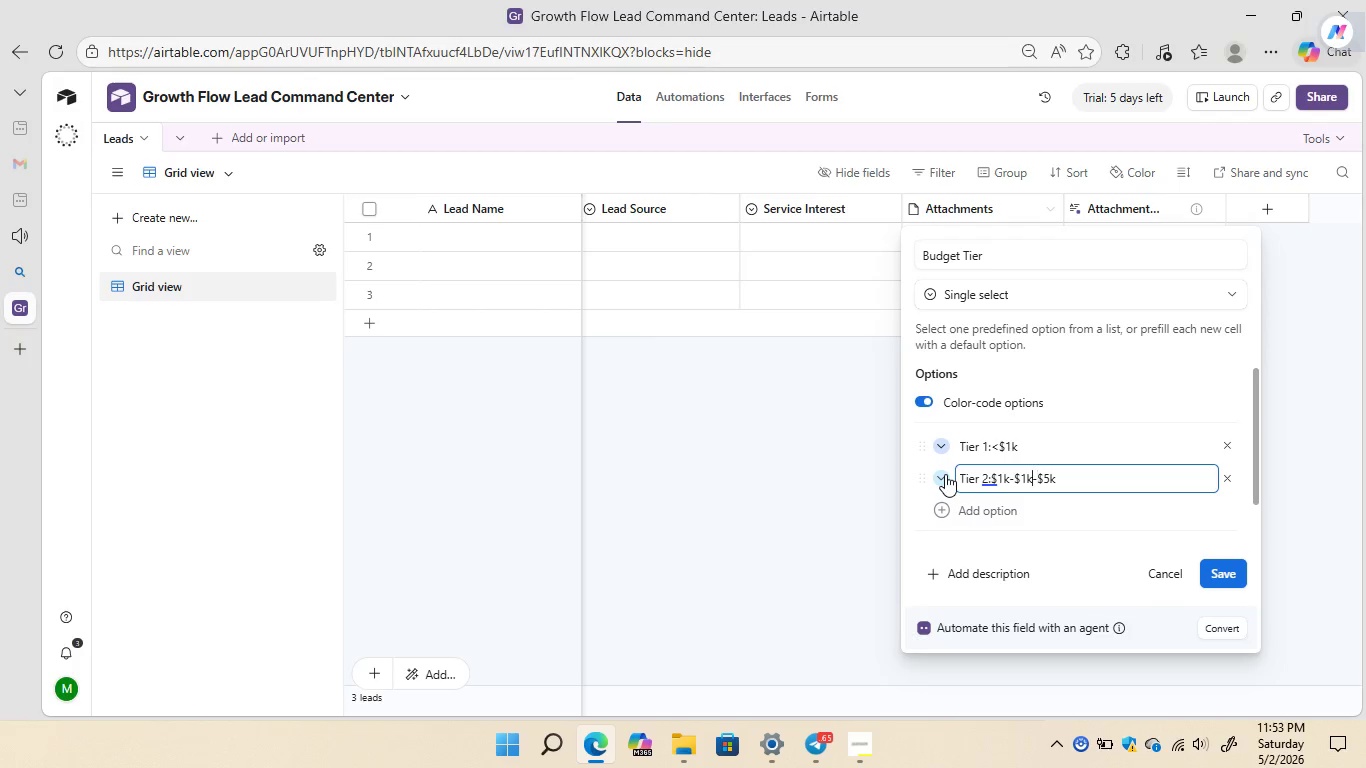 
key(ArrowLeft)
 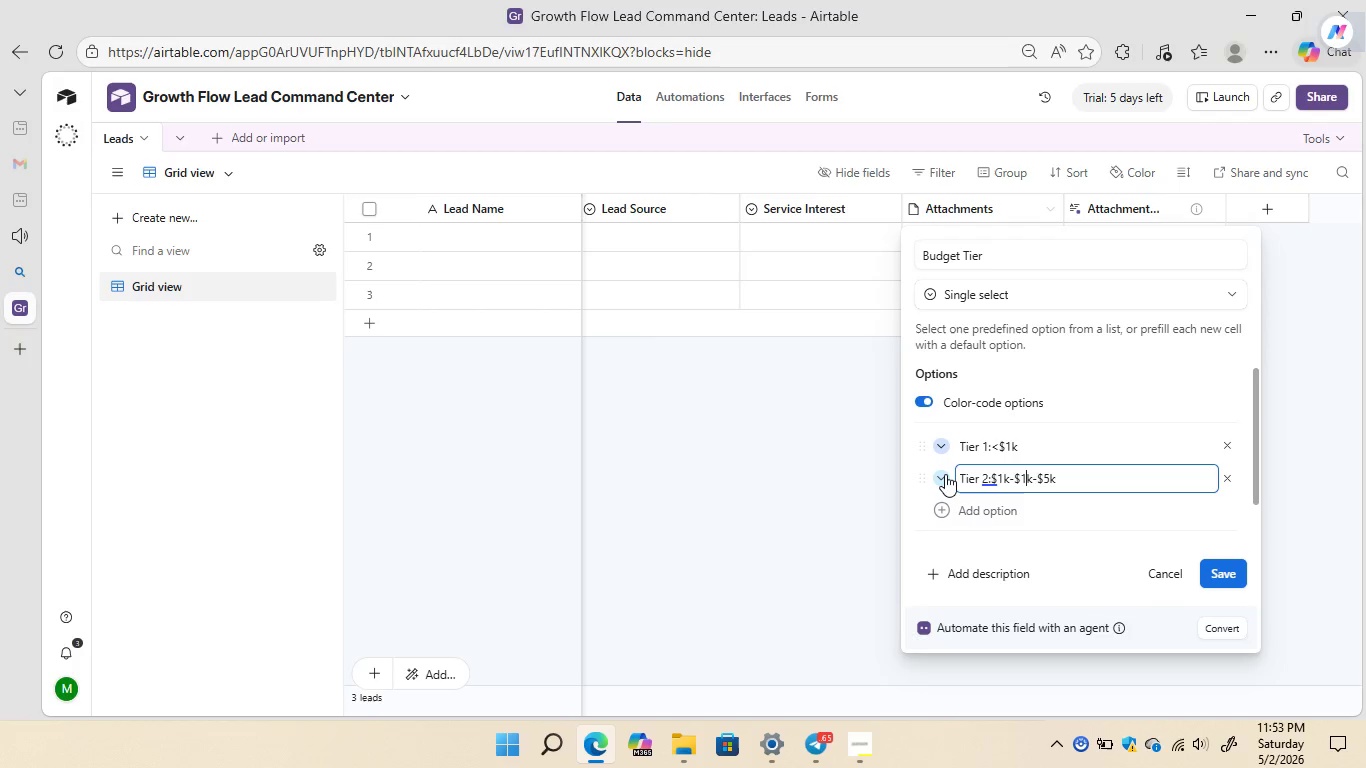 
key(ArrowLeft)
 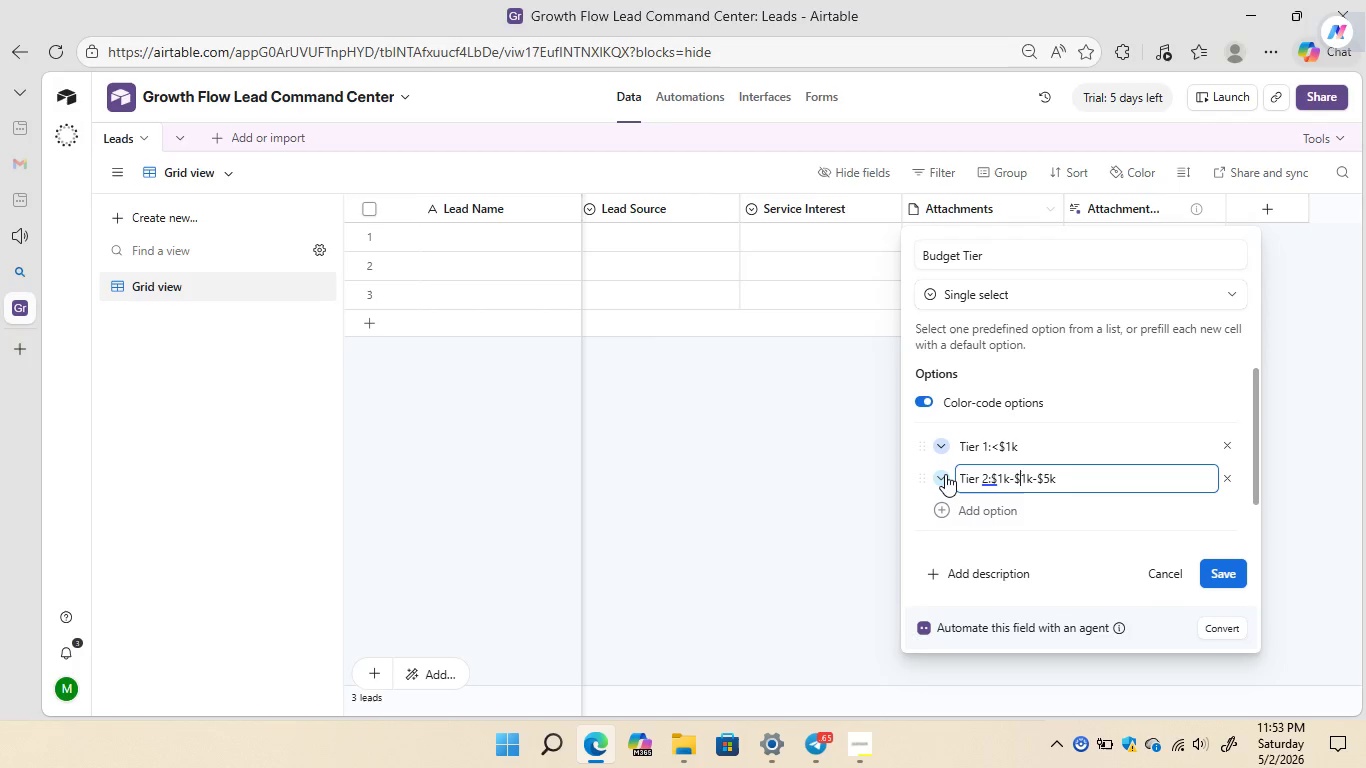 
key(ArrowLeft)
 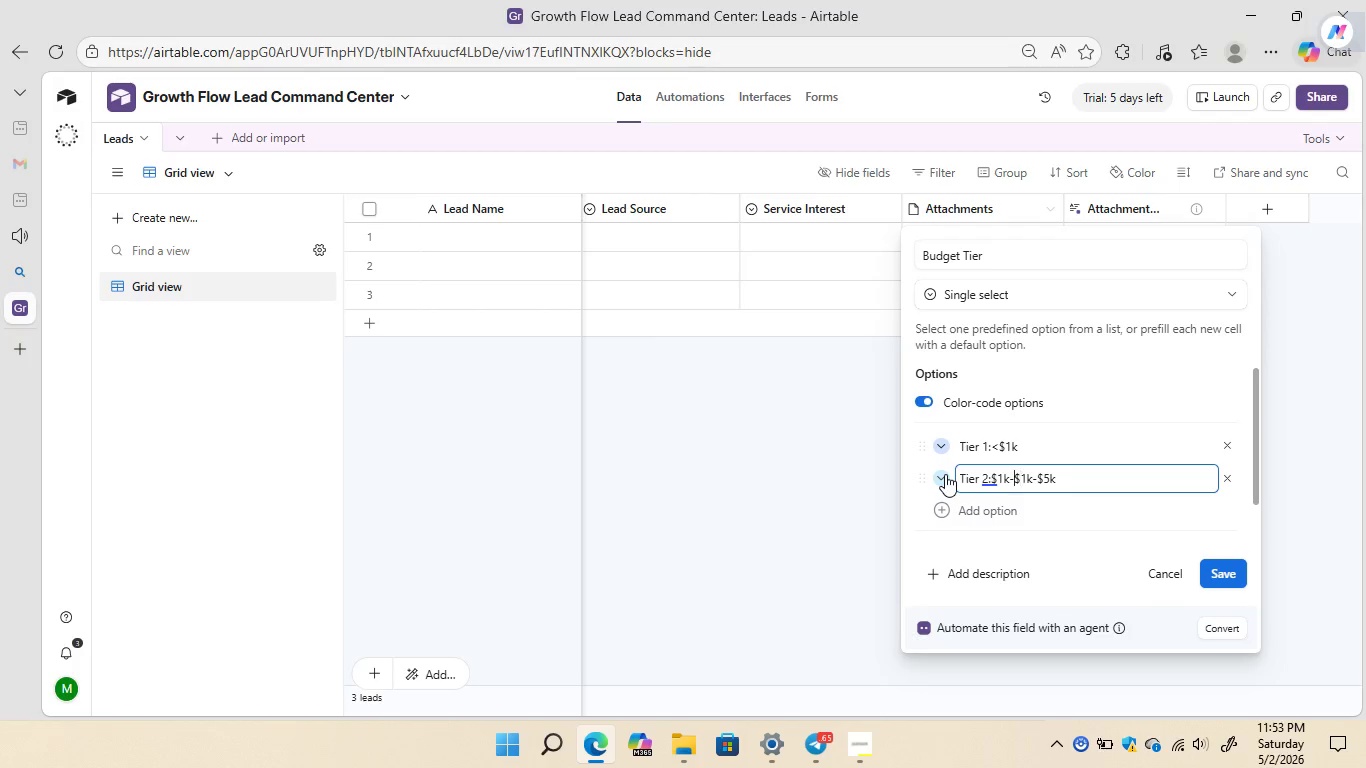 
key(ArrowLeft)
 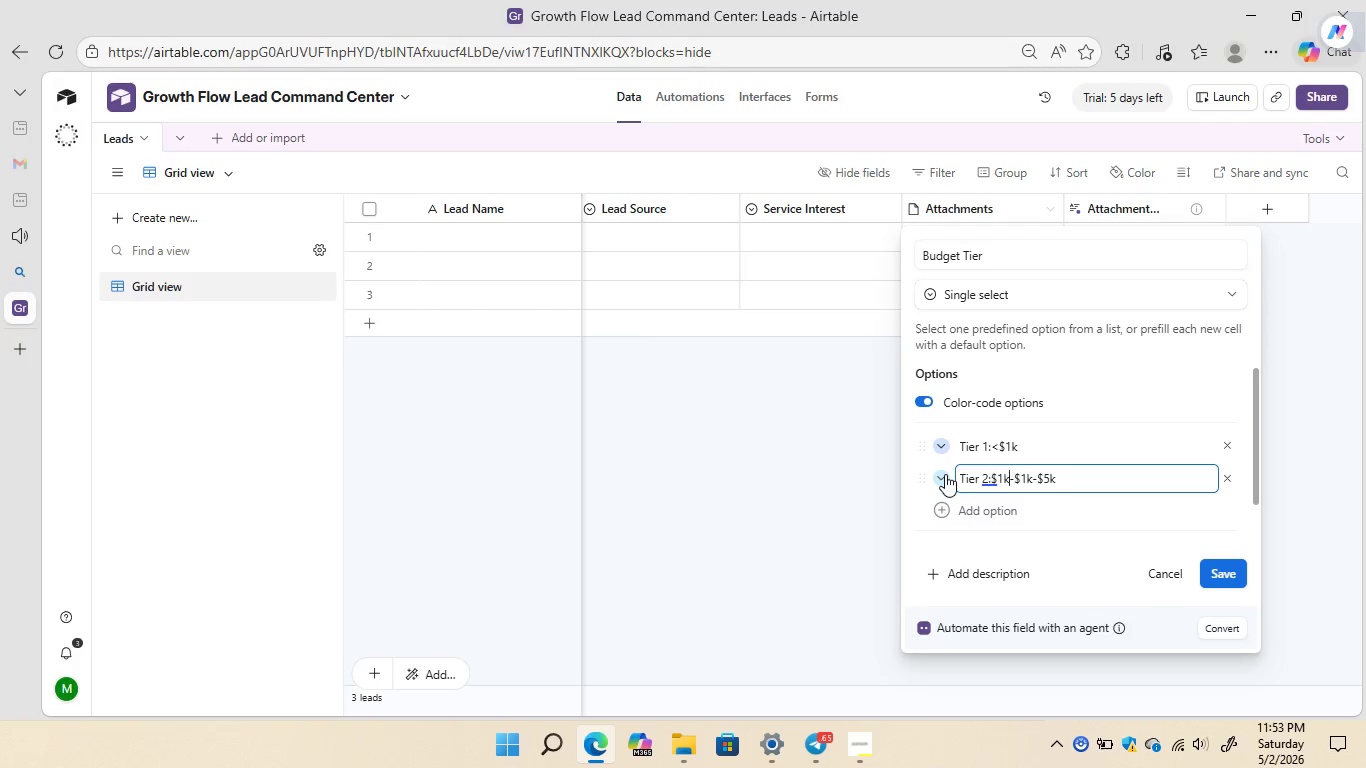 
key(ArrowLeft)
 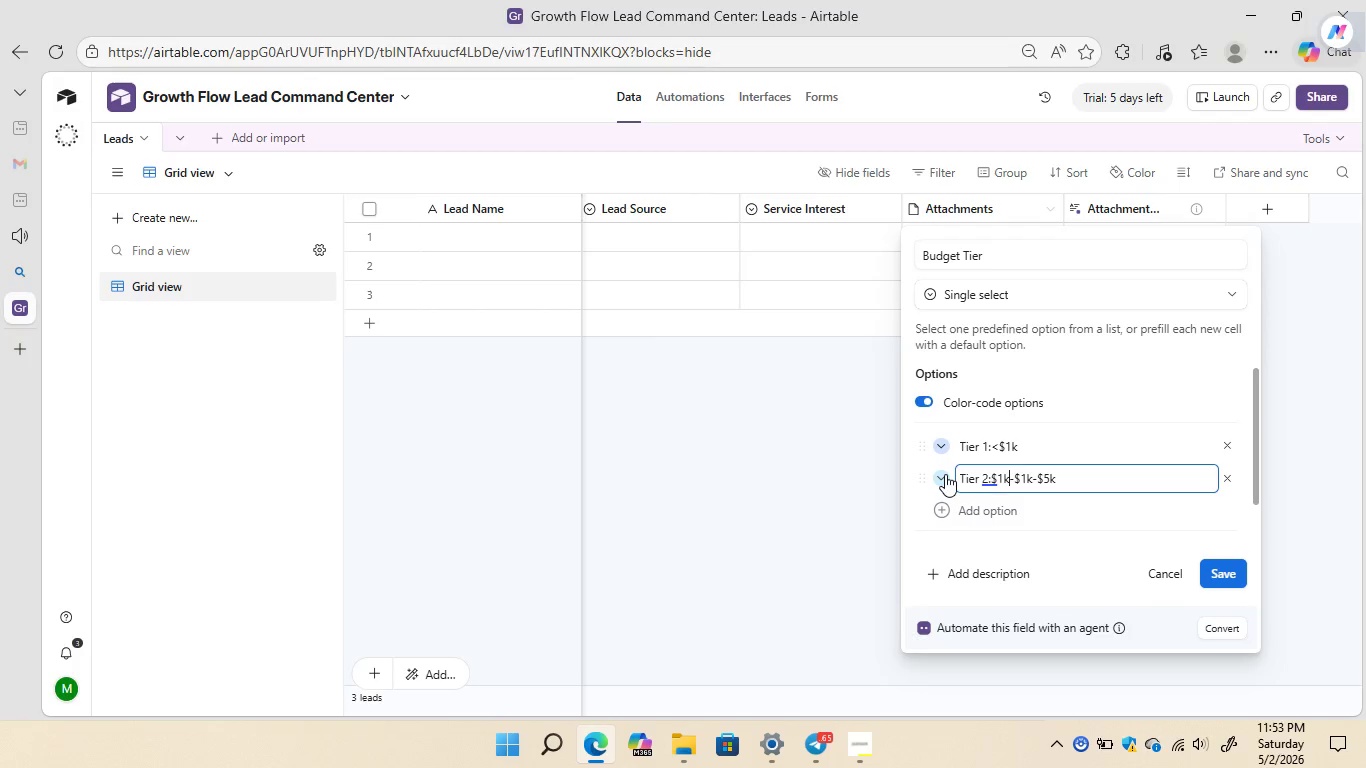 
key(ArrowLeft)
 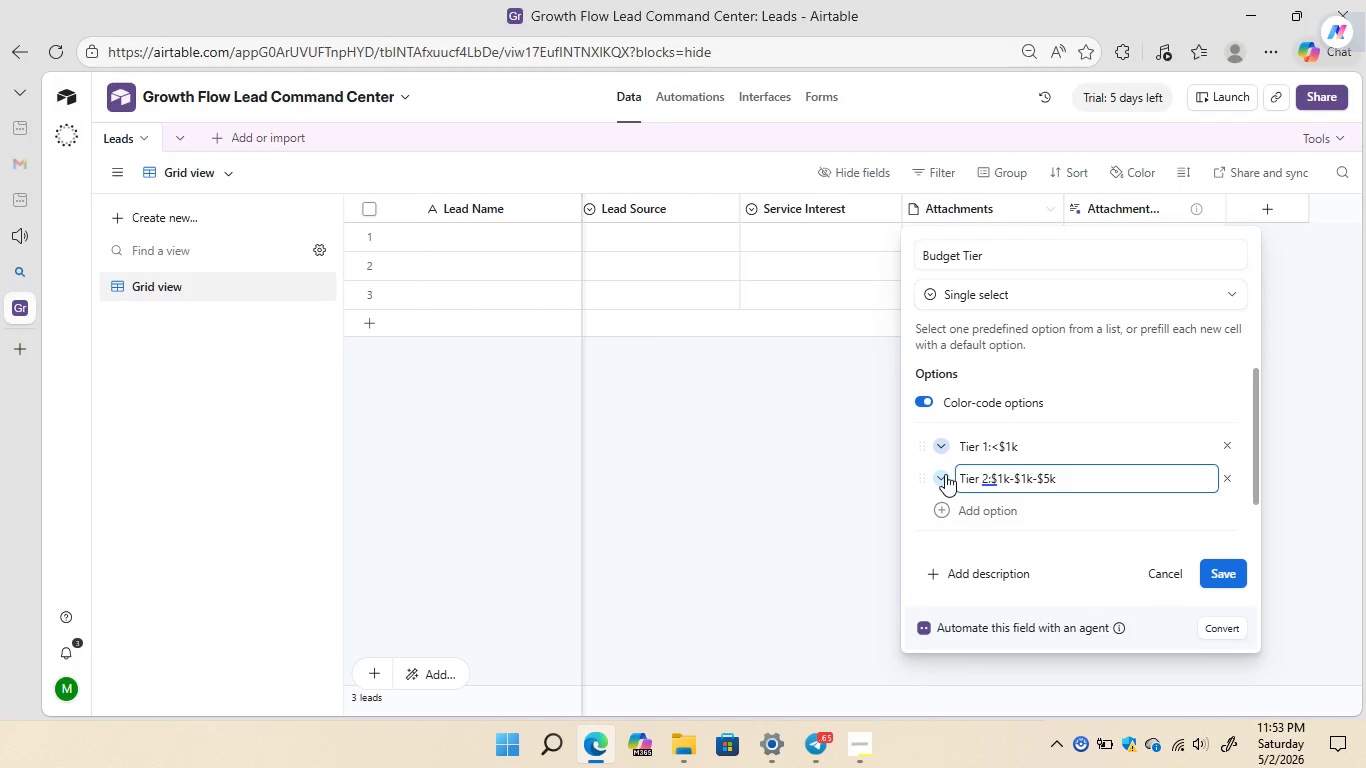 
key(ArrowLeft)
 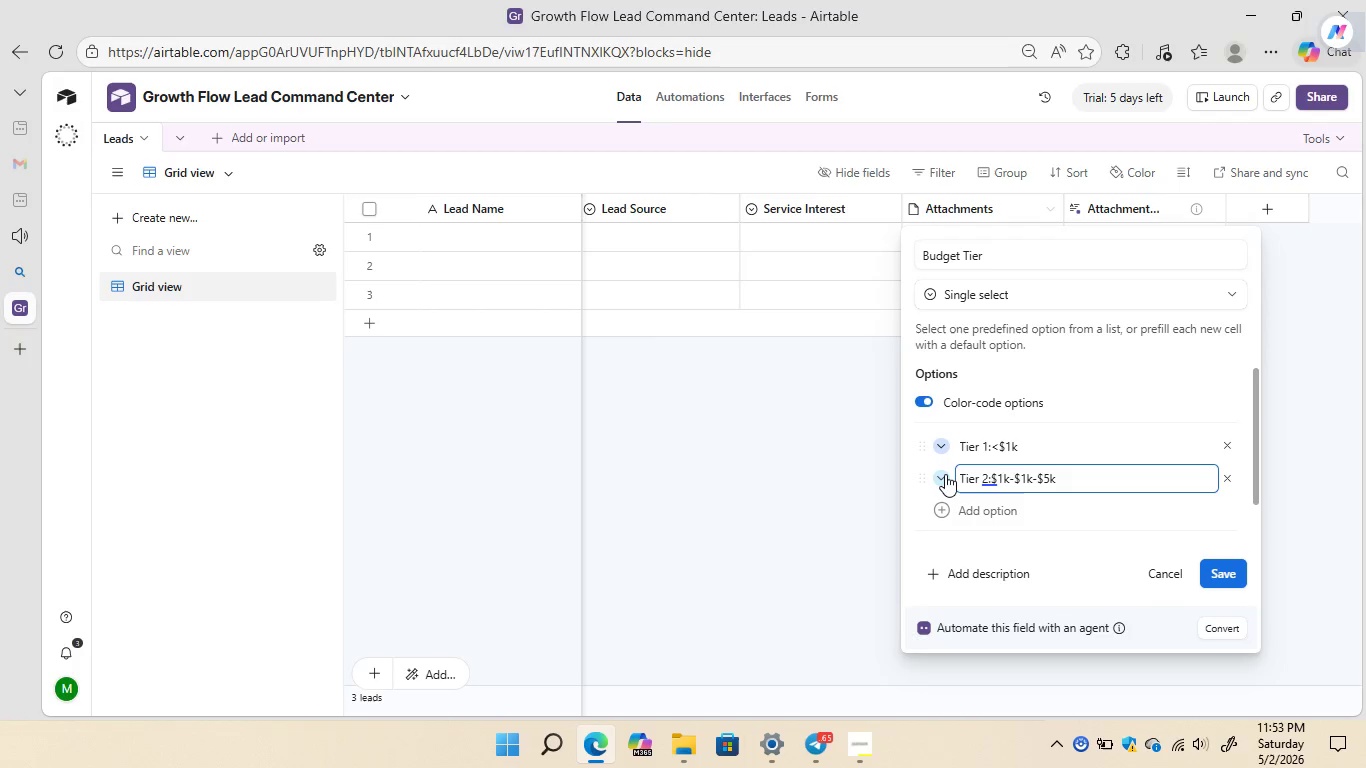 
key(ArrowLeft)
 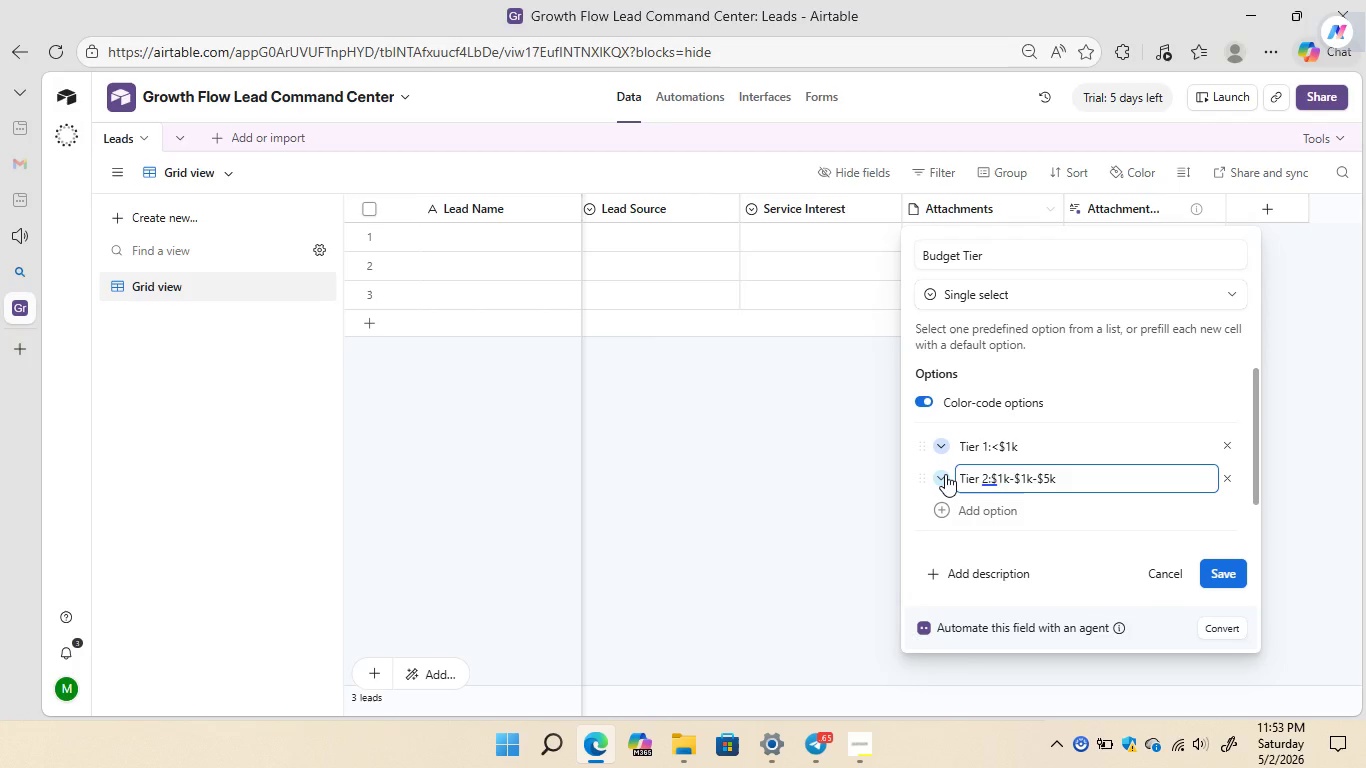 
key(Space)
 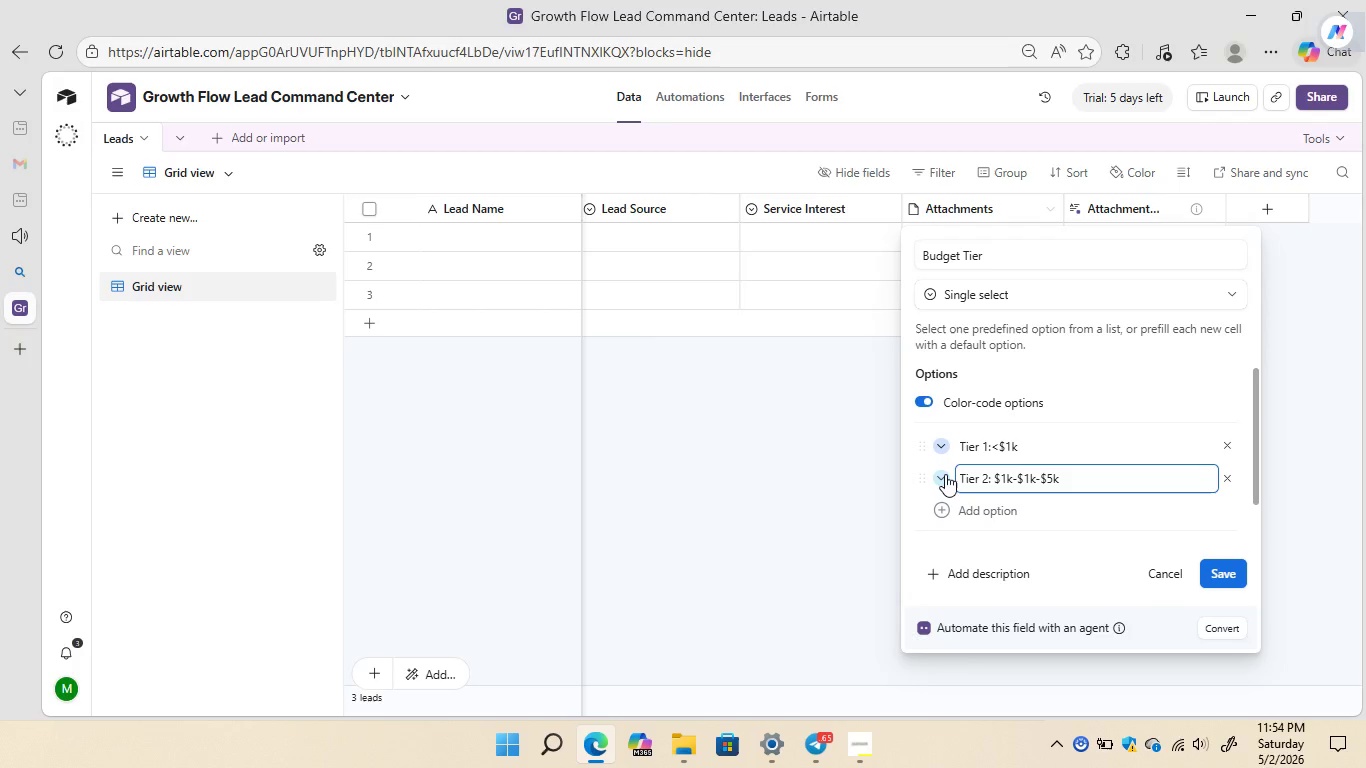 
left_click([944, 512])
 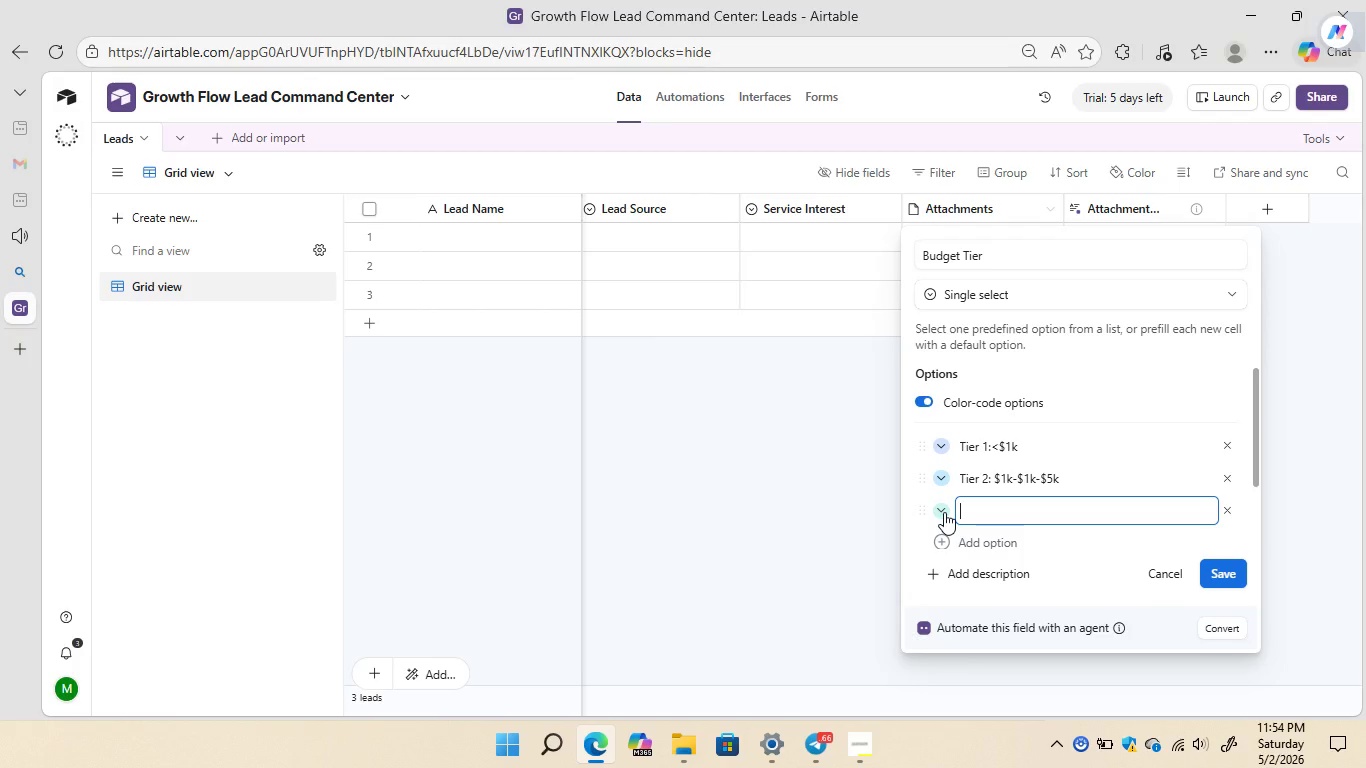 
type(Tier)
 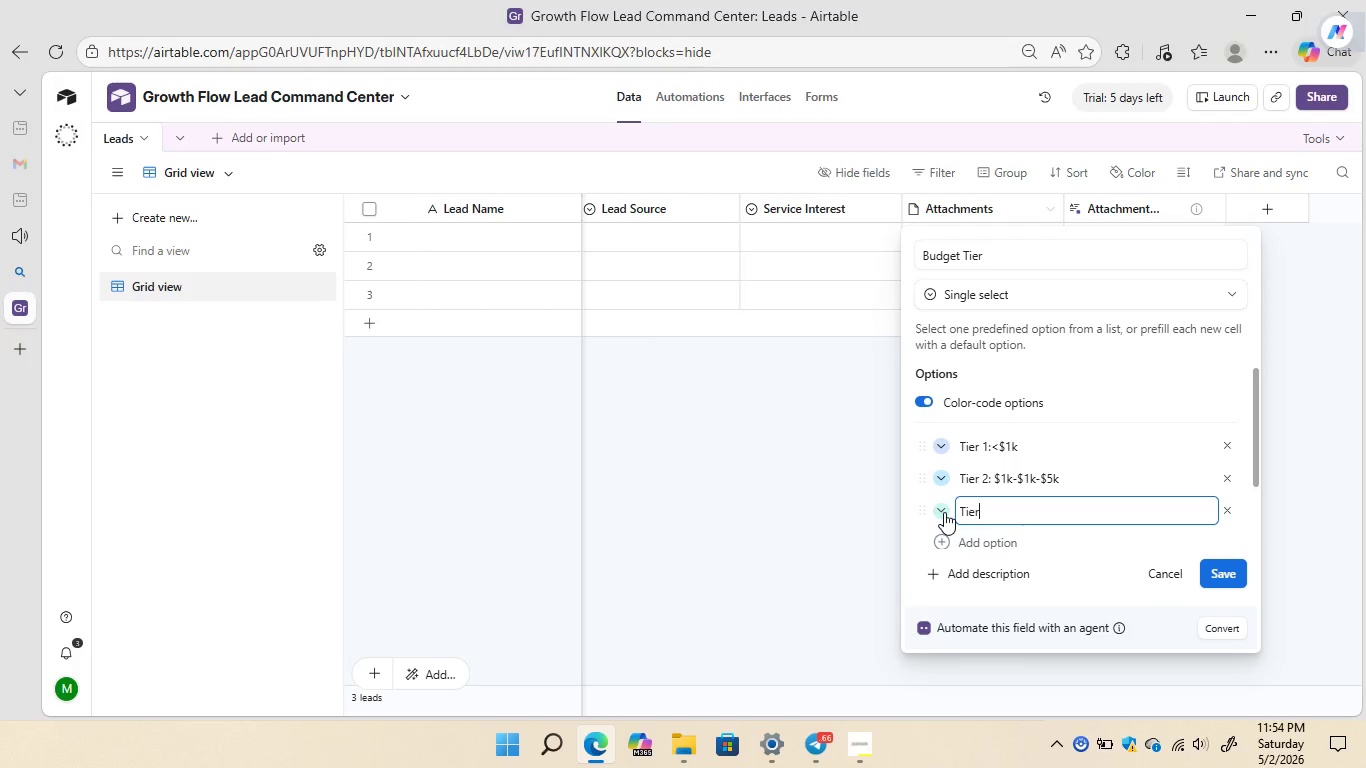 
key(Space)
 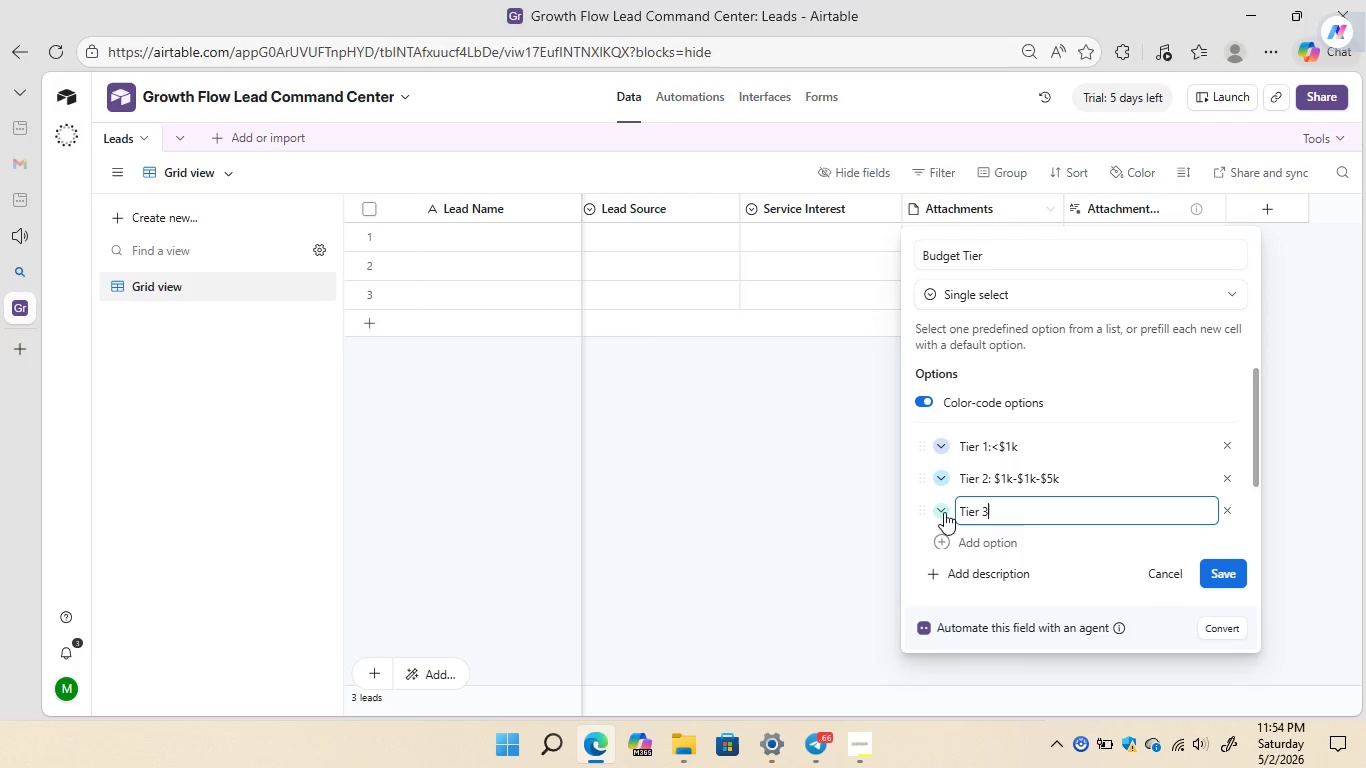 
key(3)
 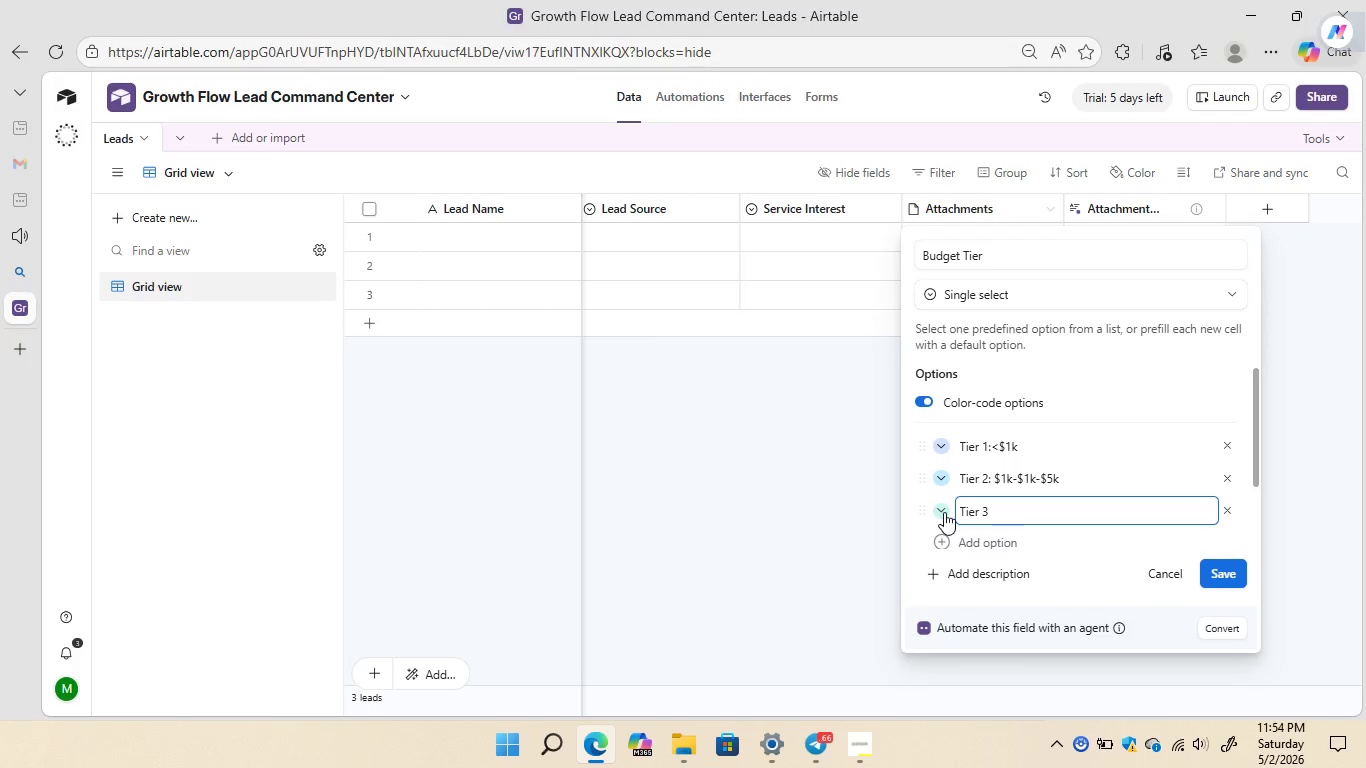 
key(Shift+Semicolon)
 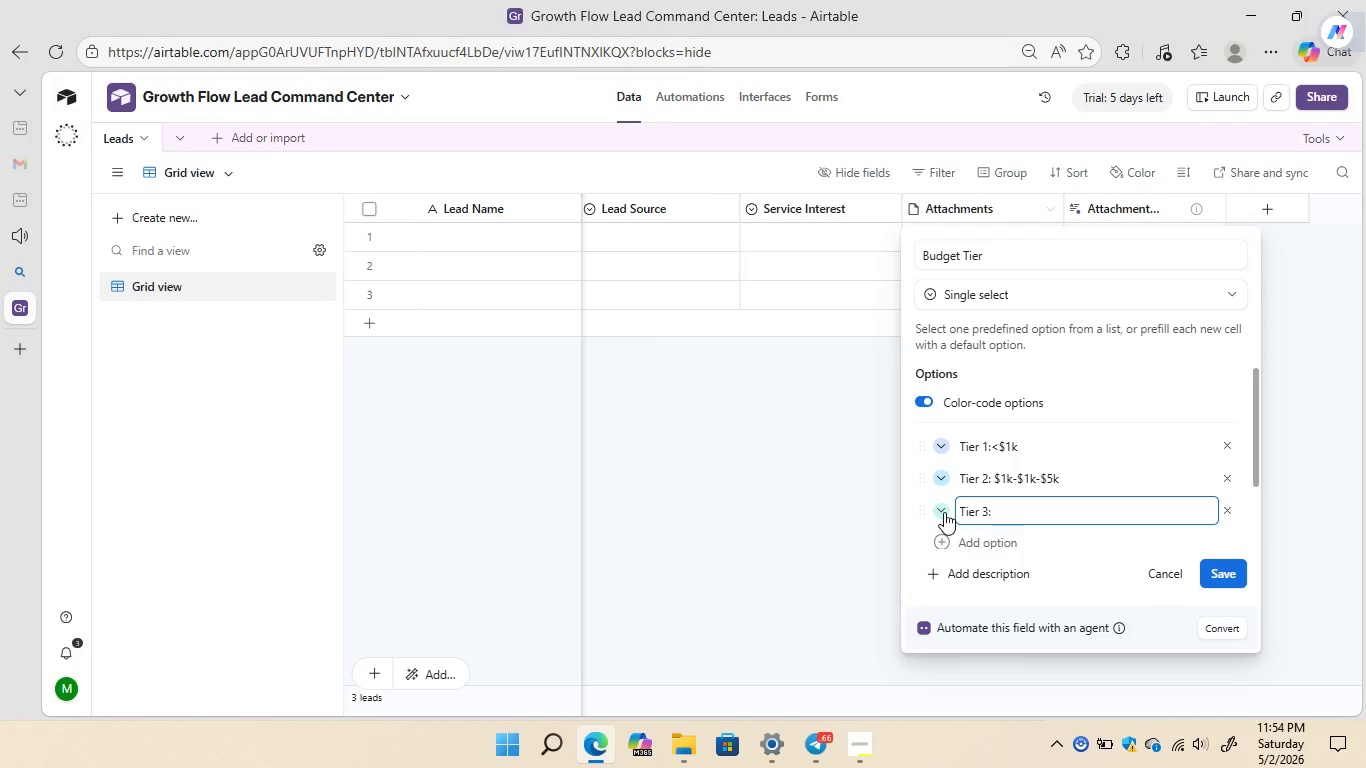 
type($5k+)
 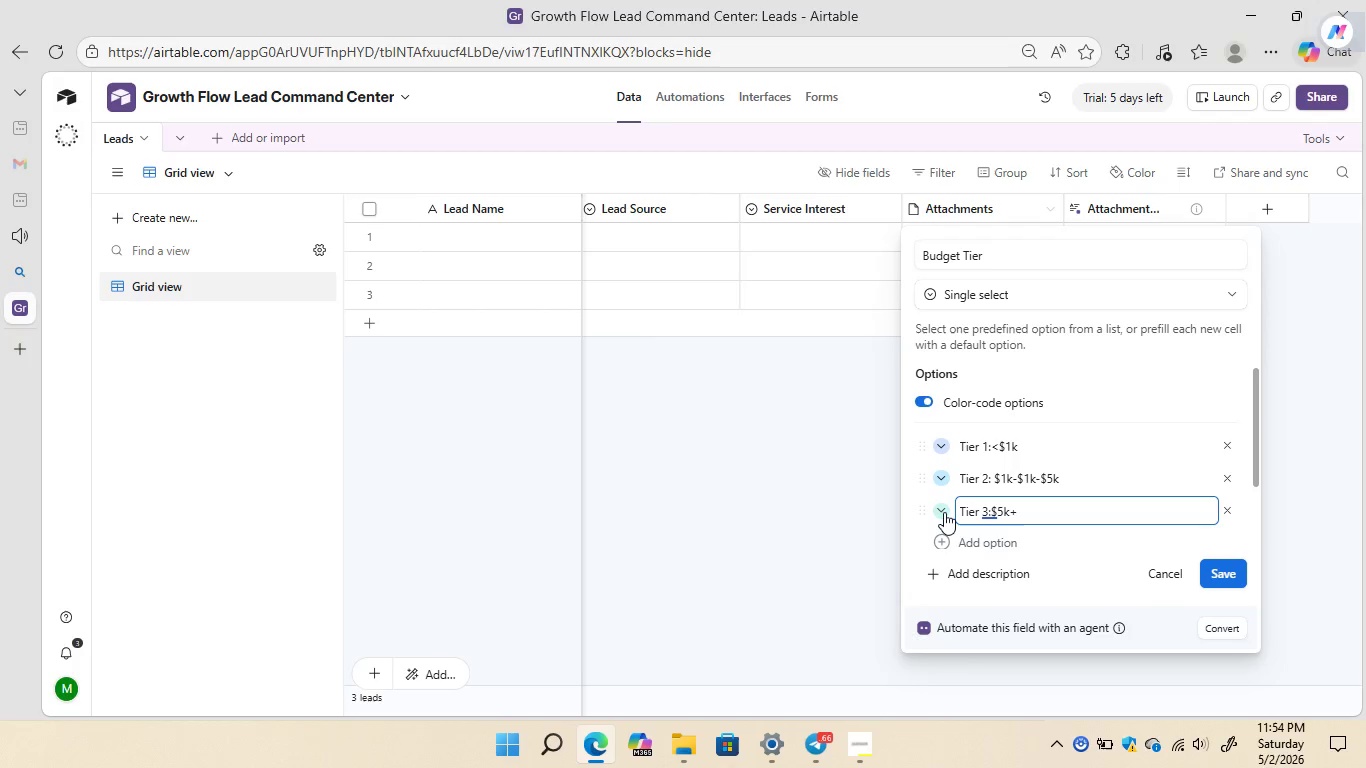 
key(ArrowLeft)
 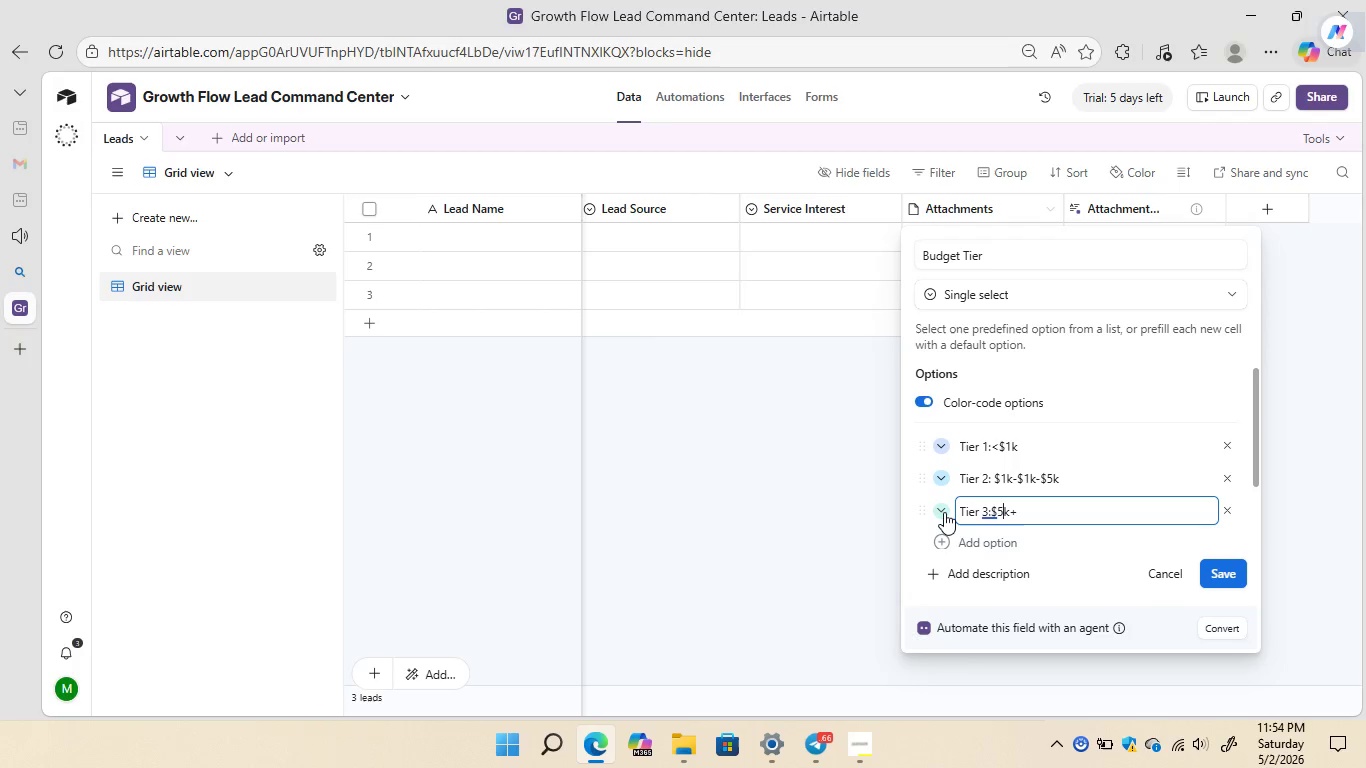 
key(ArrowLeft)
 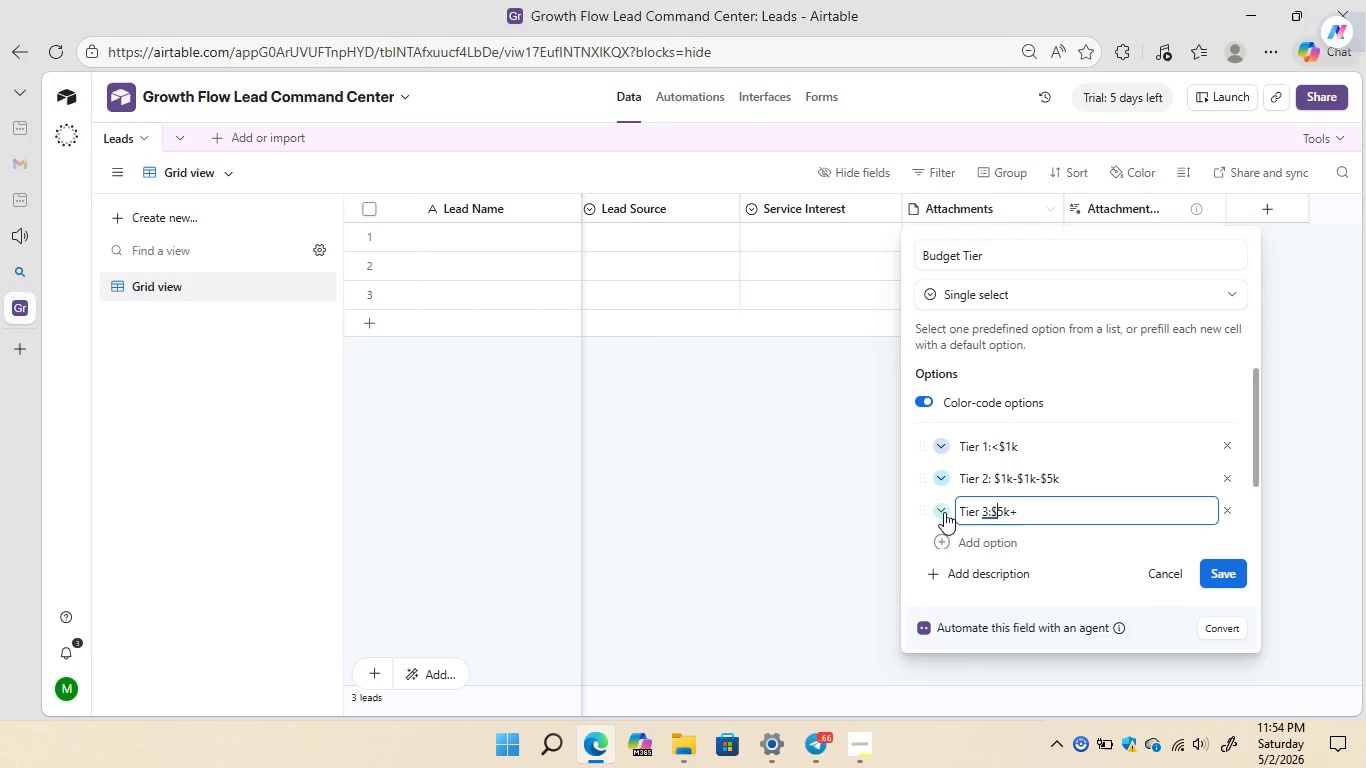 
key(ArrowLeft)
 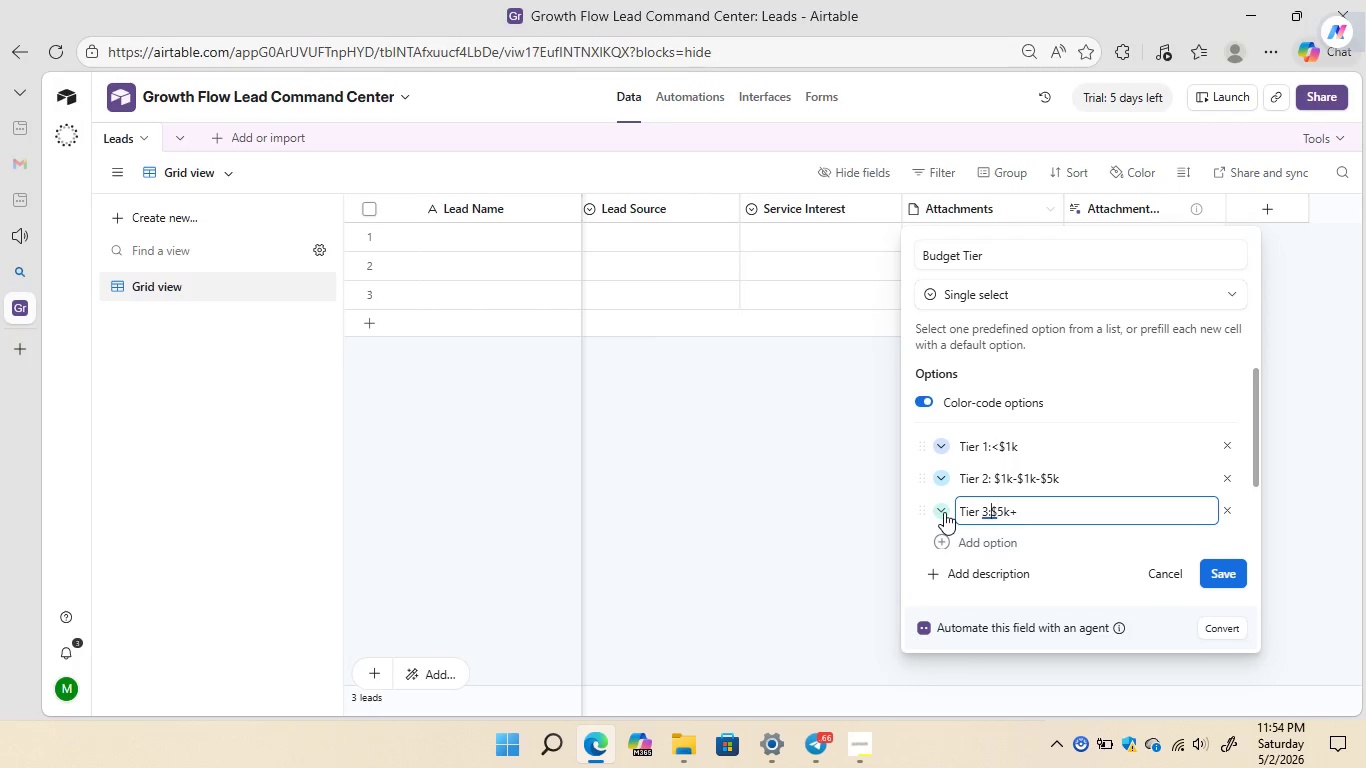 
key(ArrowLeft)
 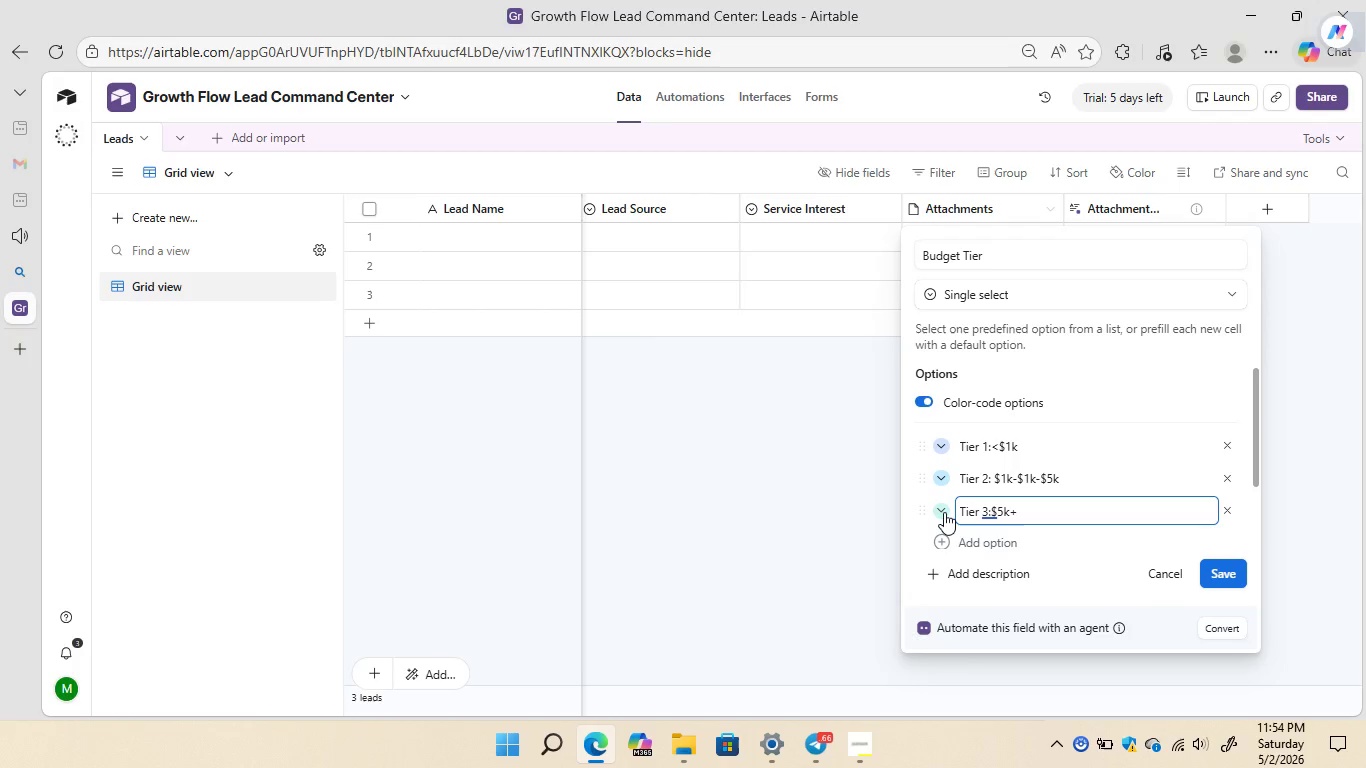 
key(Space)
 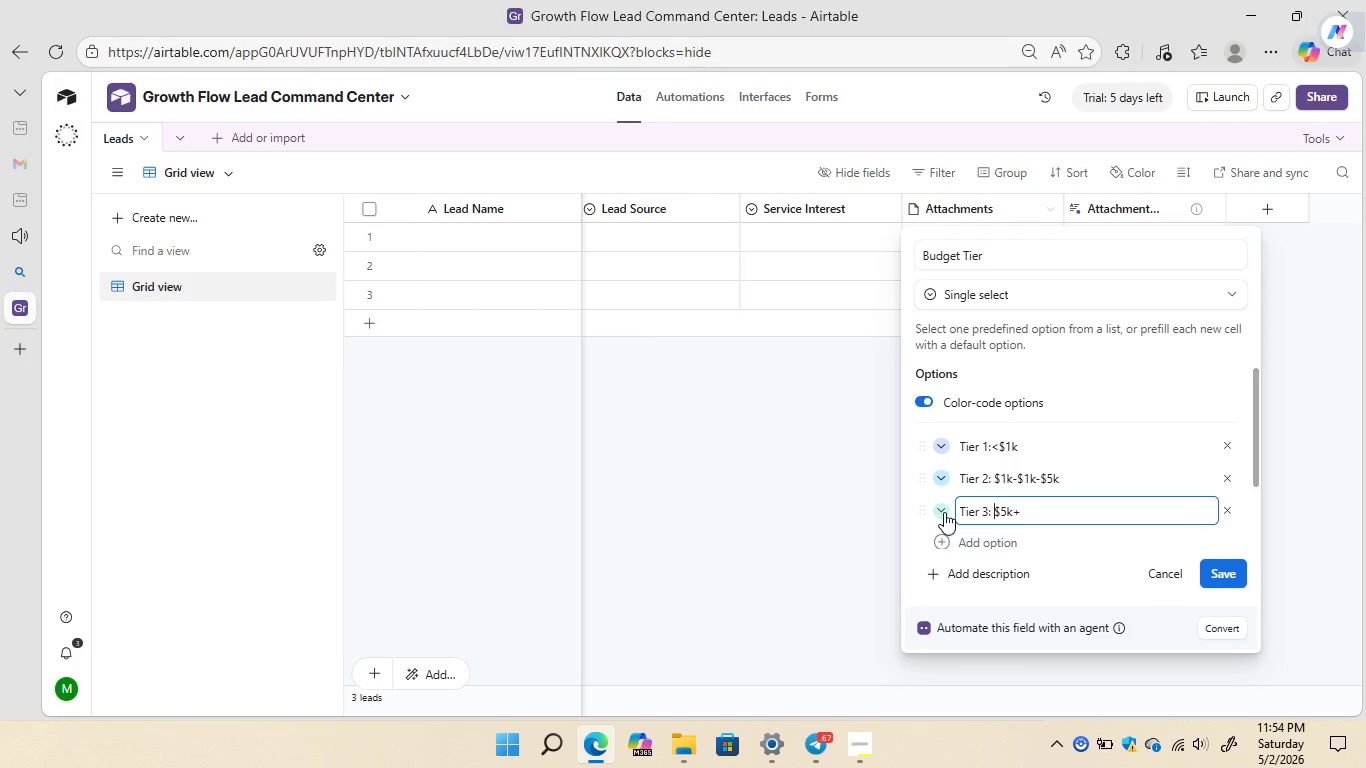 
wait(15.5)
 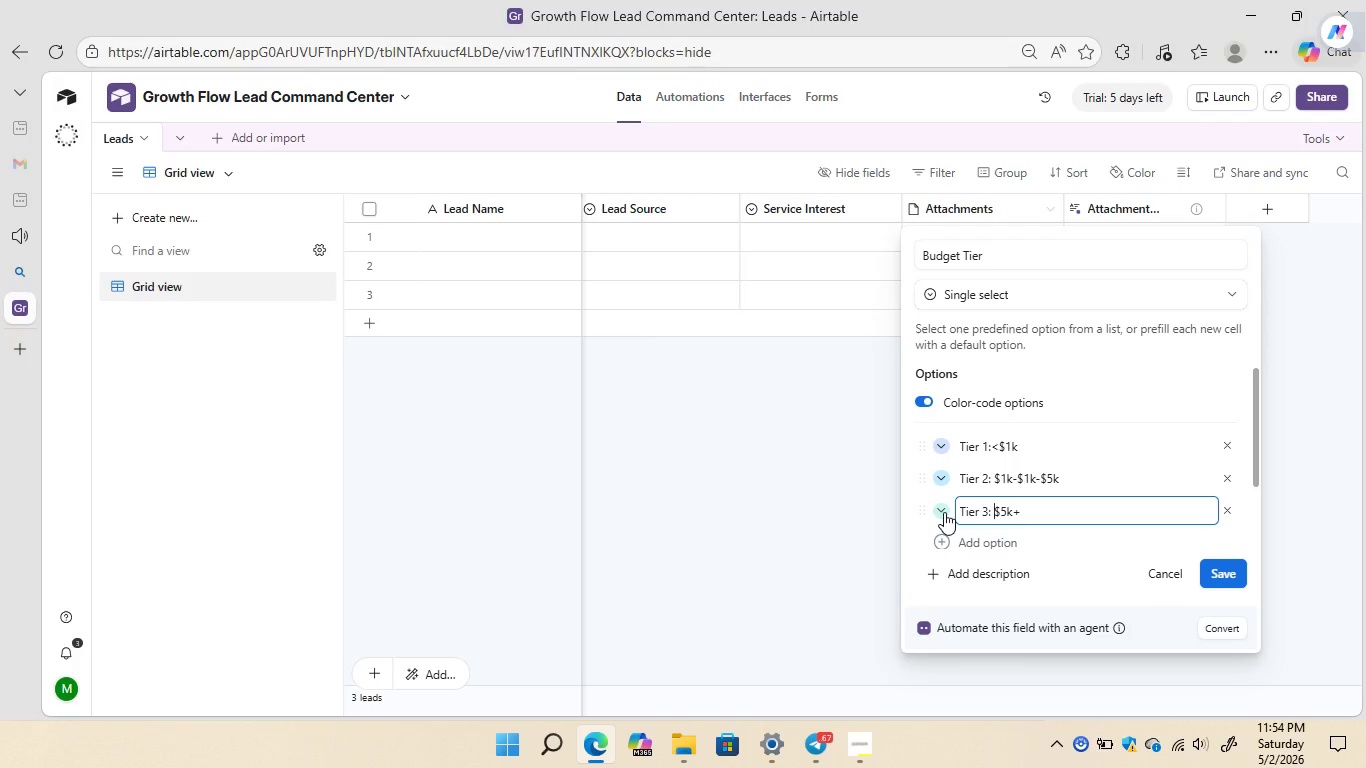 
left_click([1034, 479])
 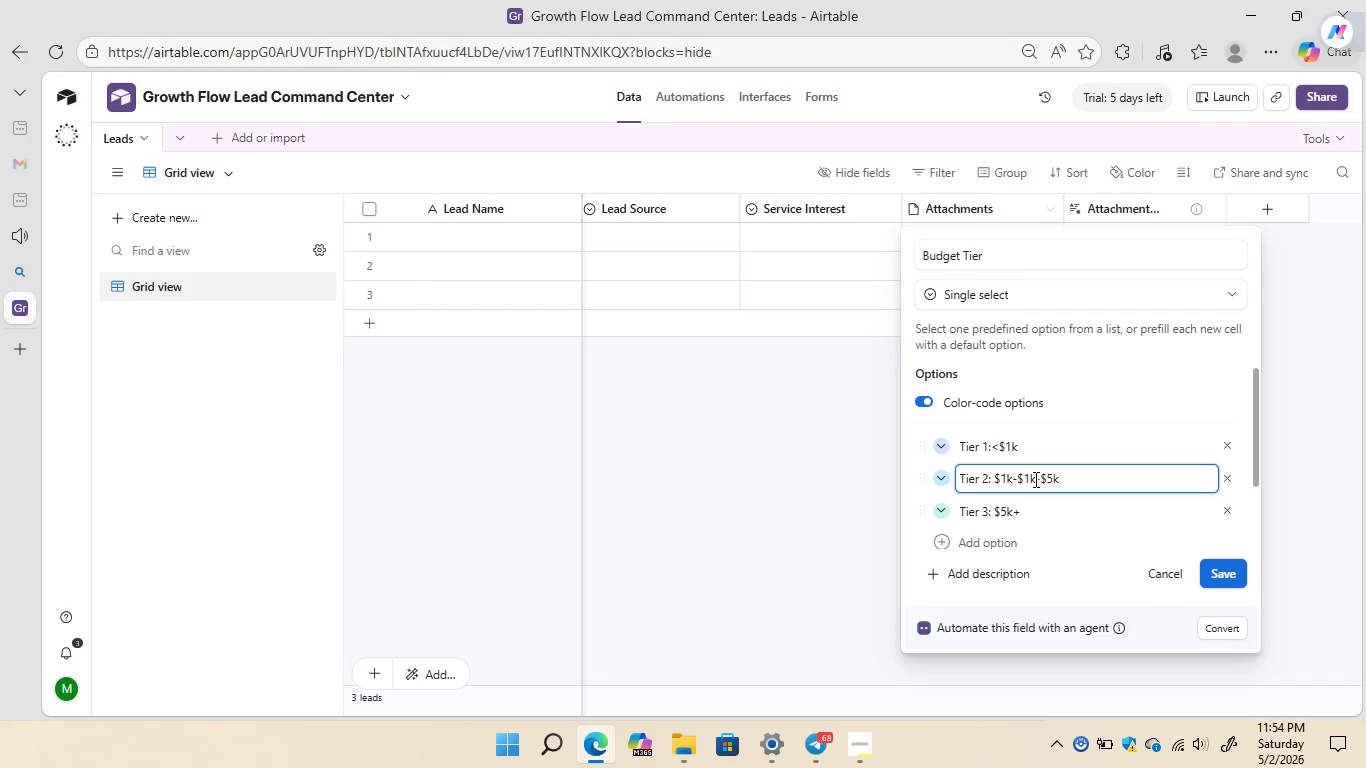 
key(Backspace)
 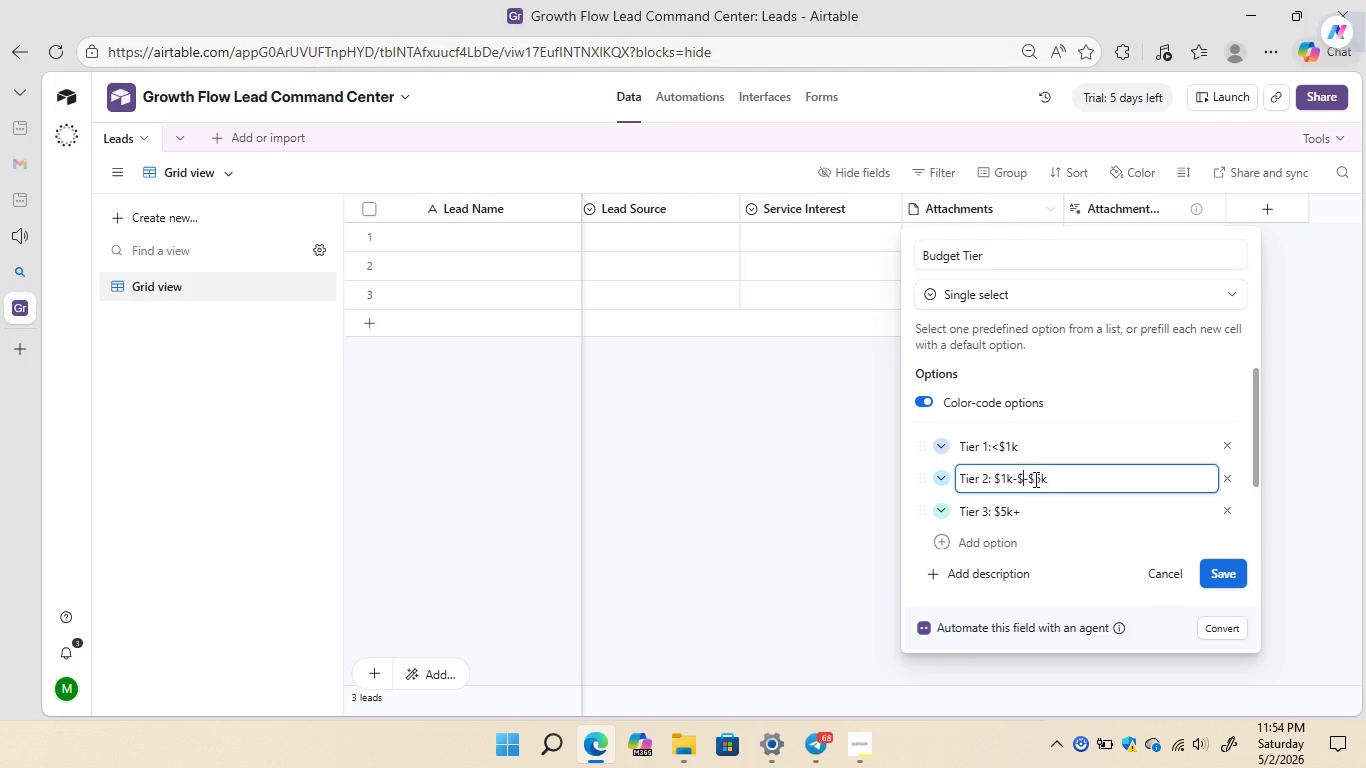 
key(Backspace)
 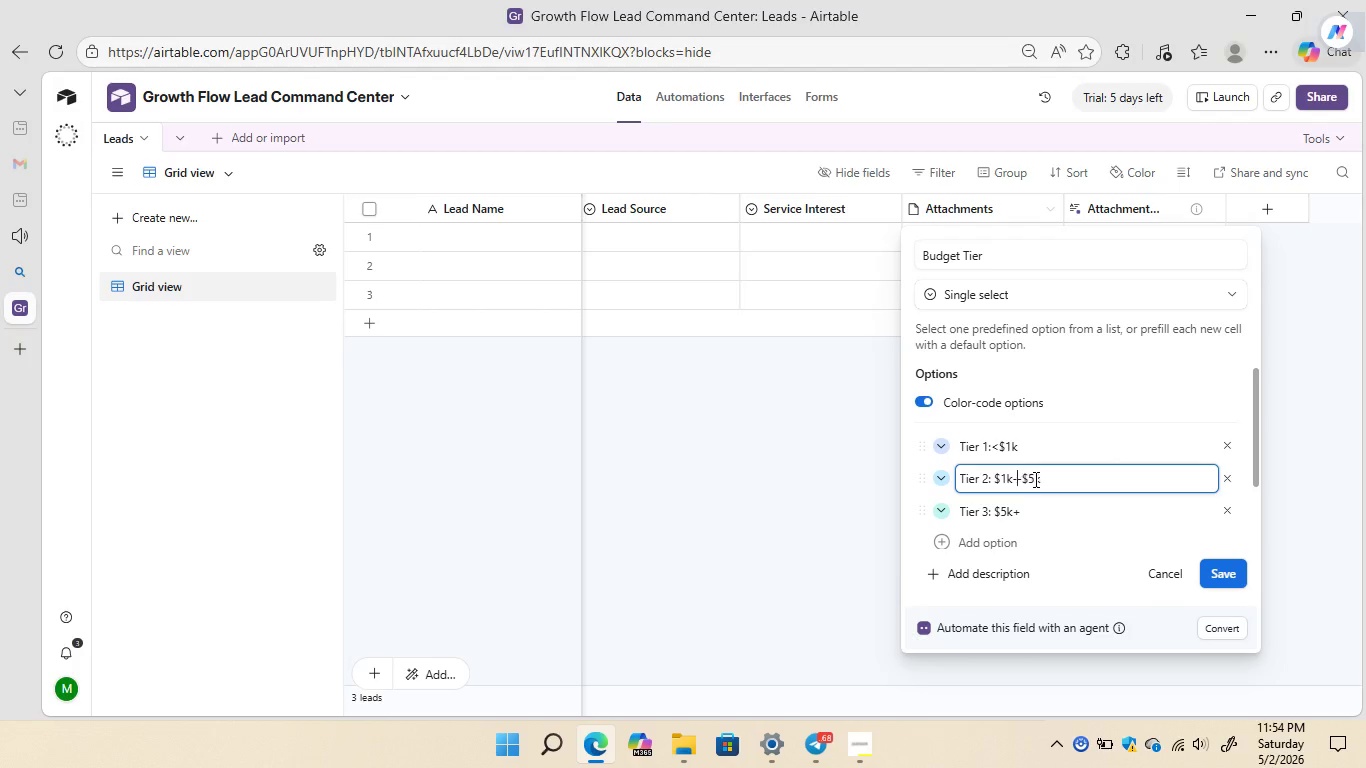 
key(Backspace)
 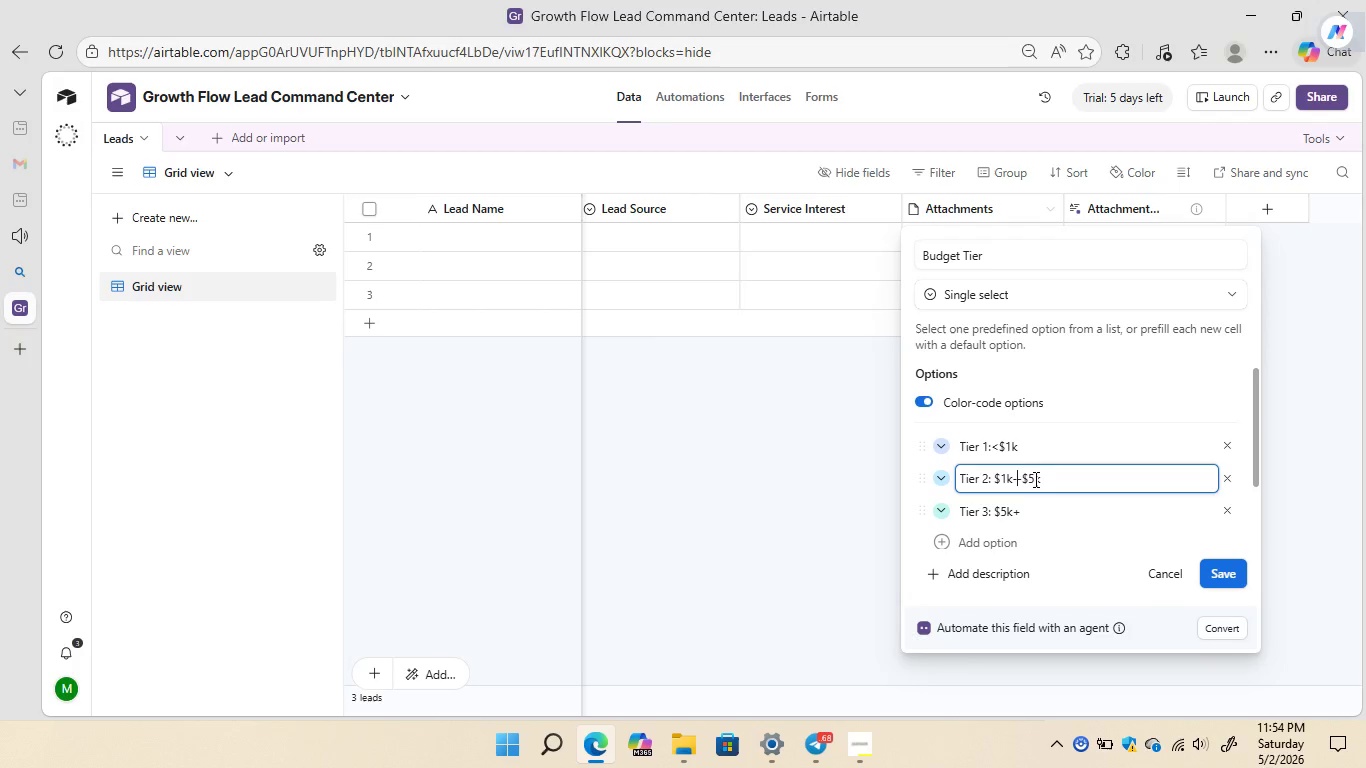 
key(Backspace)
 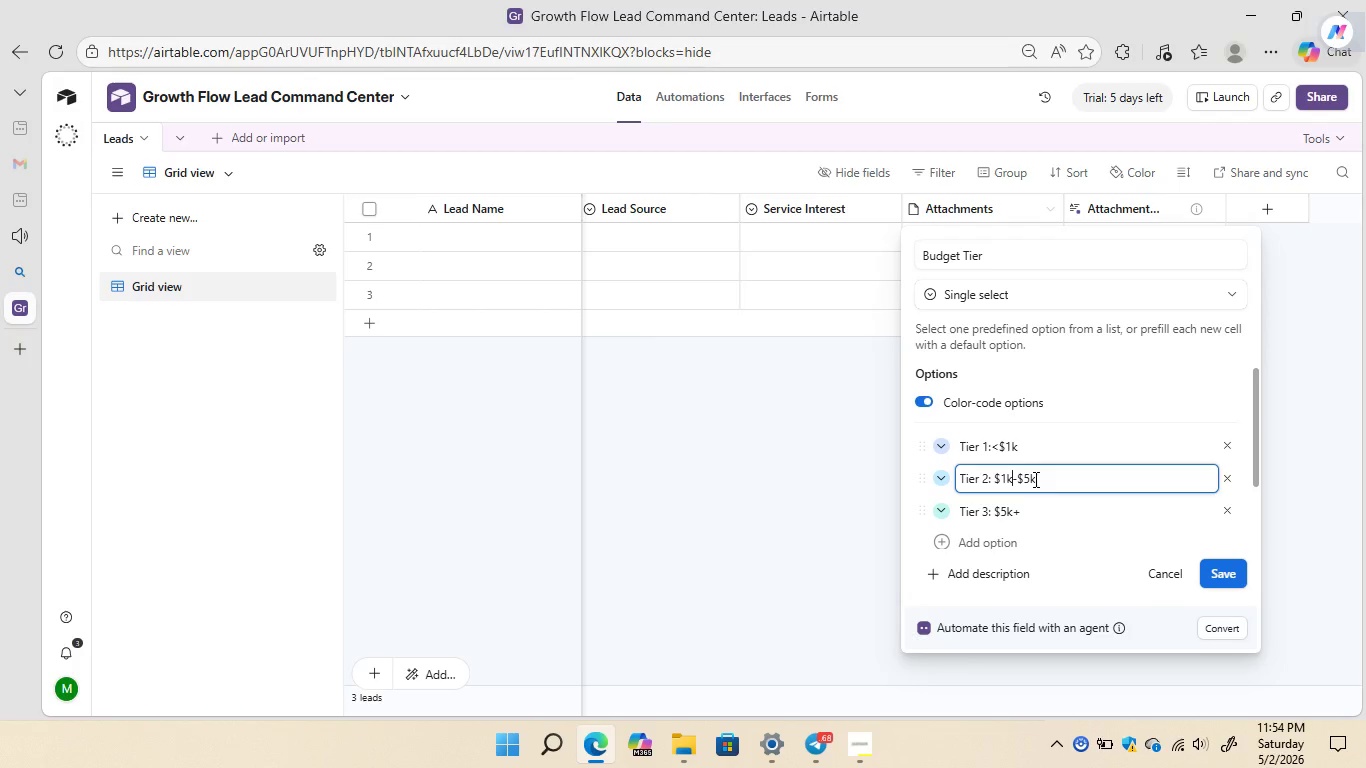 
wait(7.59)
 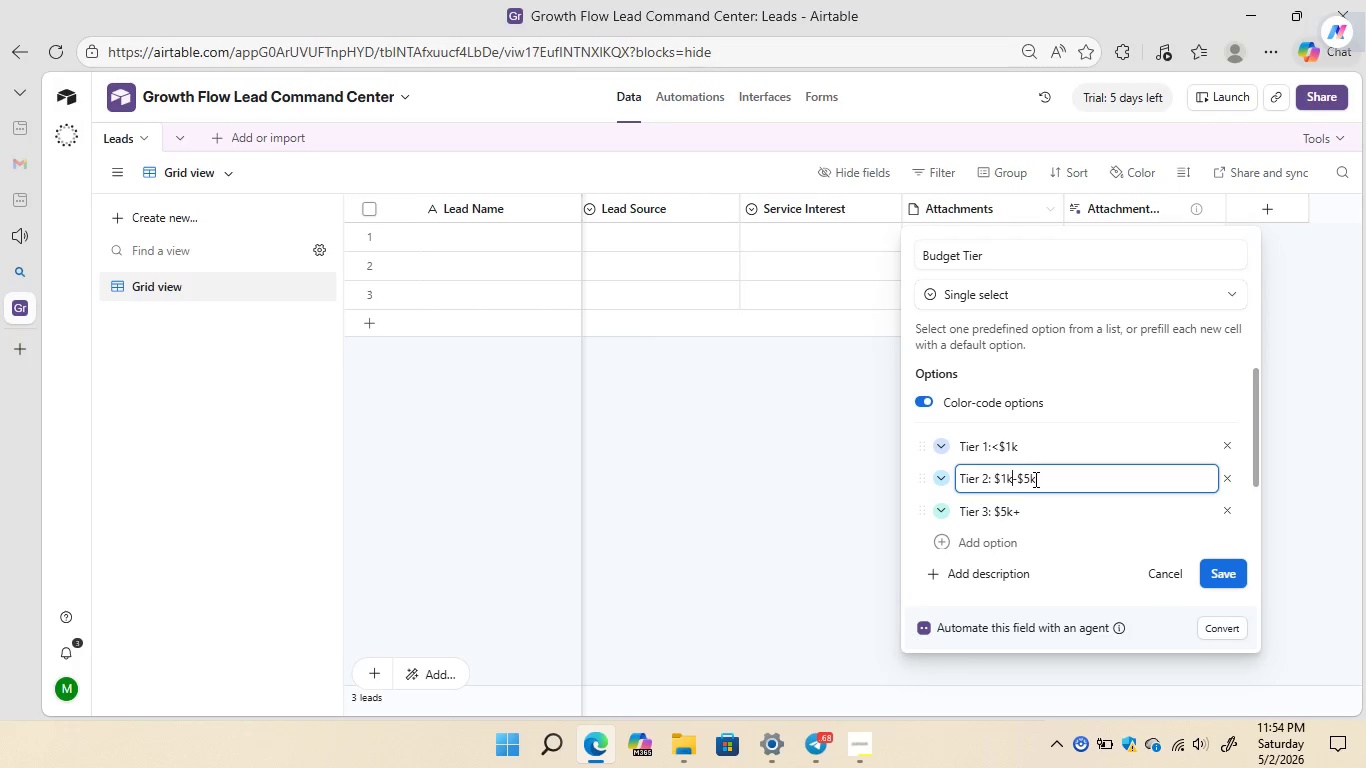 
left_click([1222, 575])
 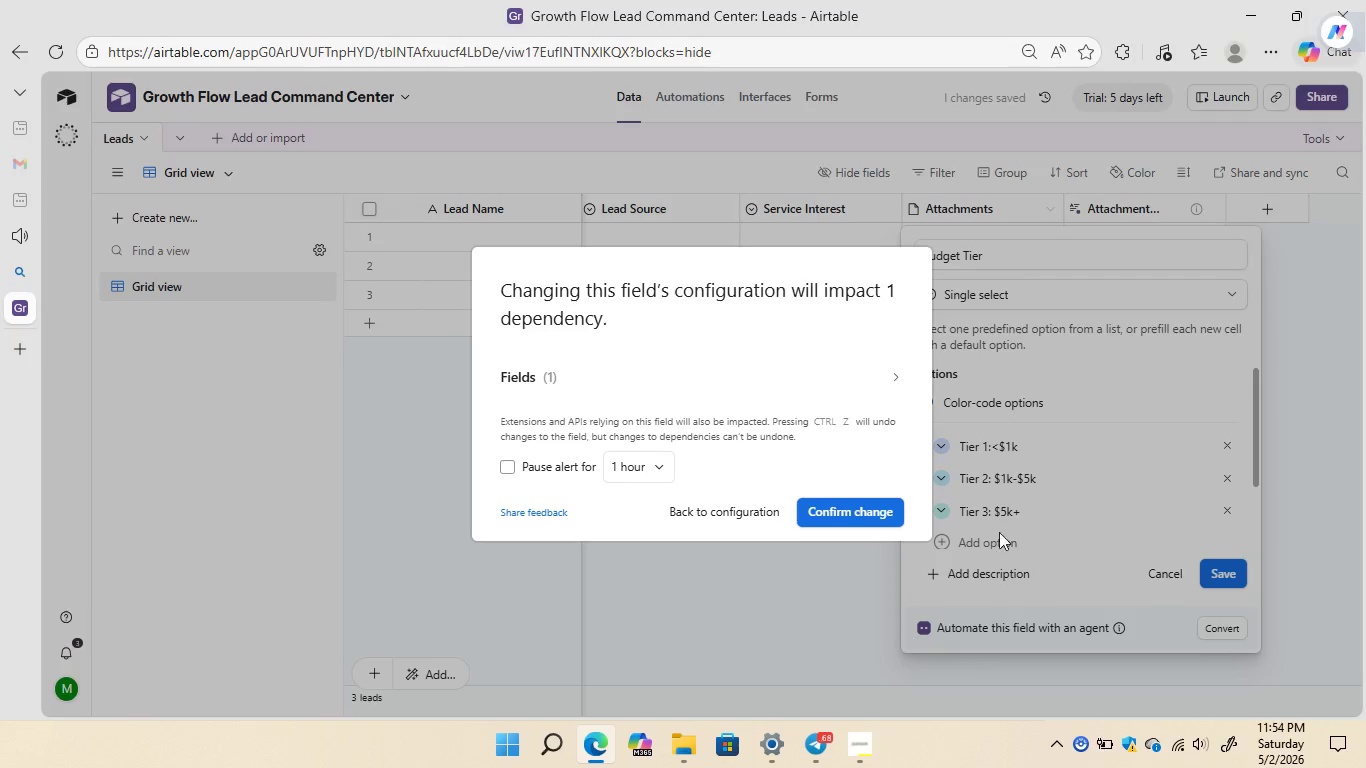 
left_click([853, 511])
 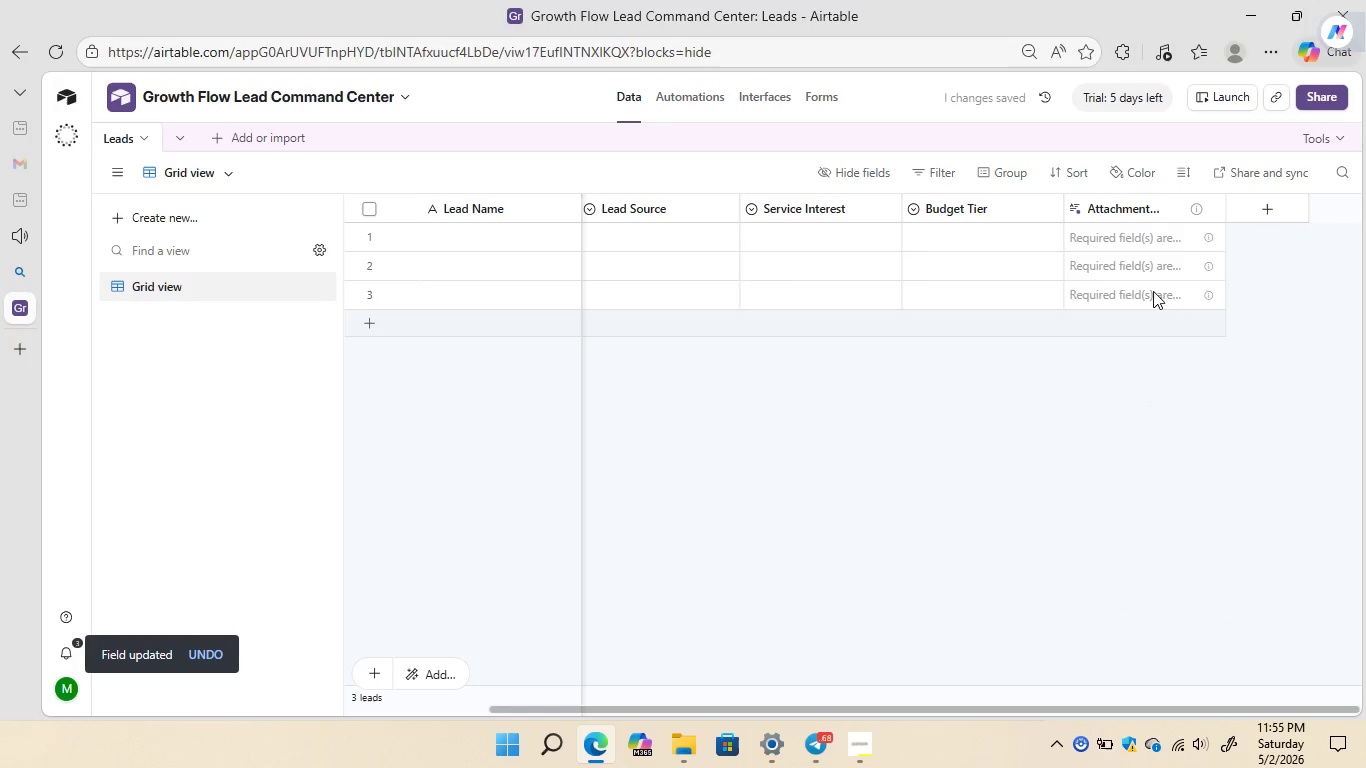 
wait(6.56)
 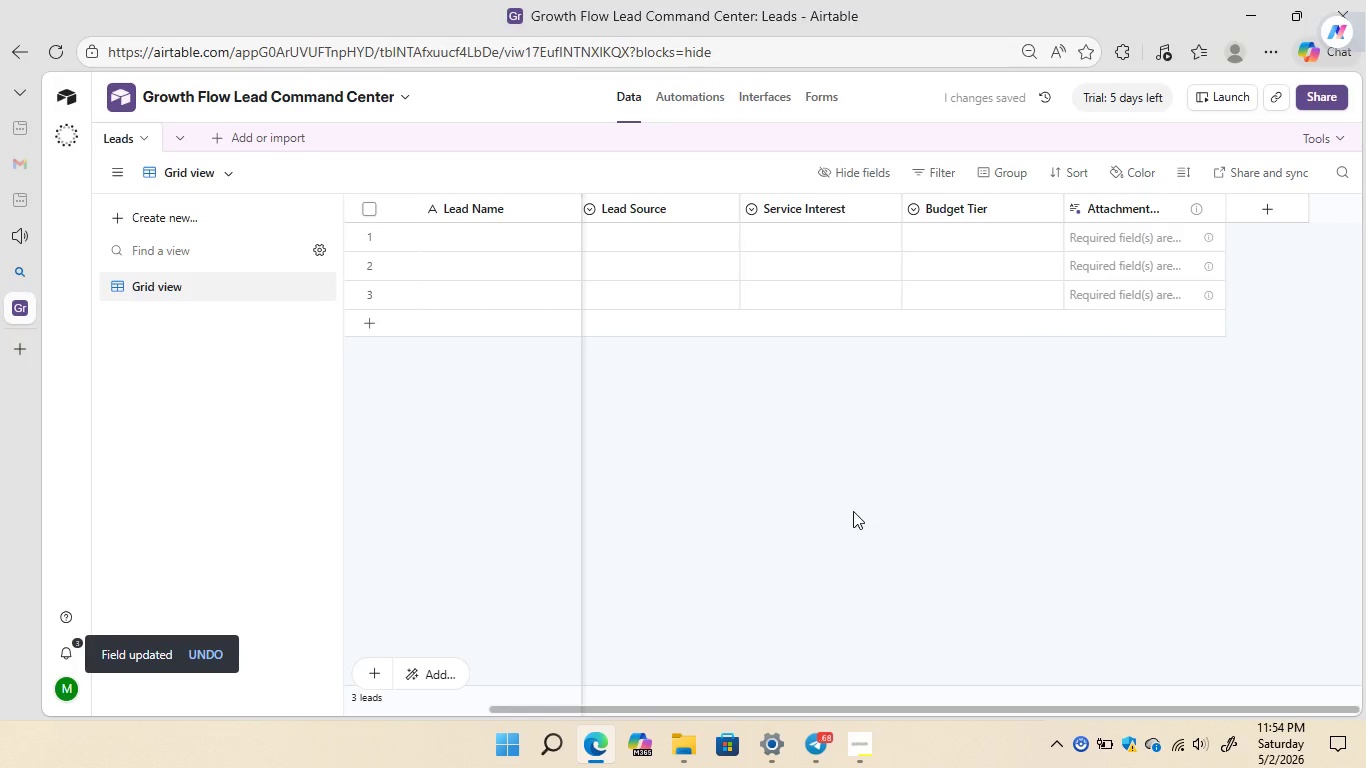 
right_click([1146, 209])
 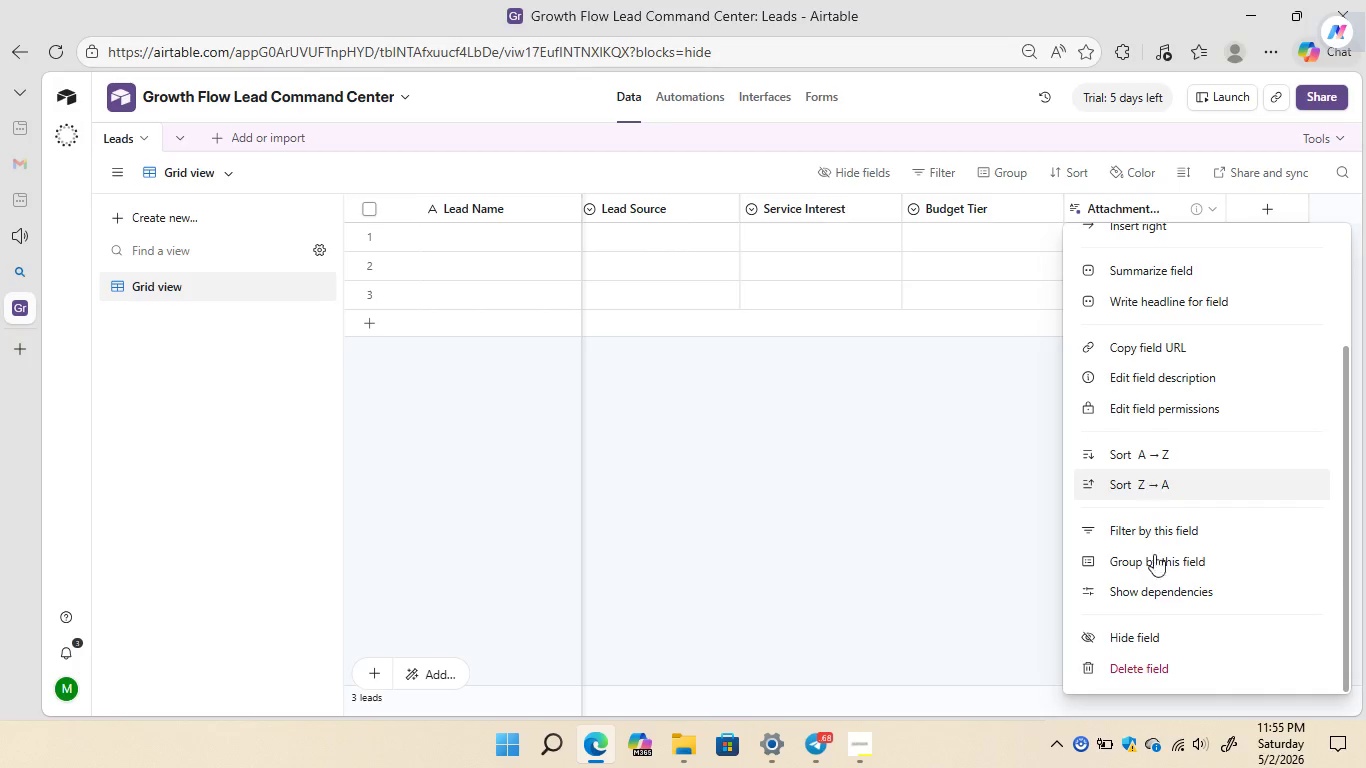 
left_click([1135, 673])
 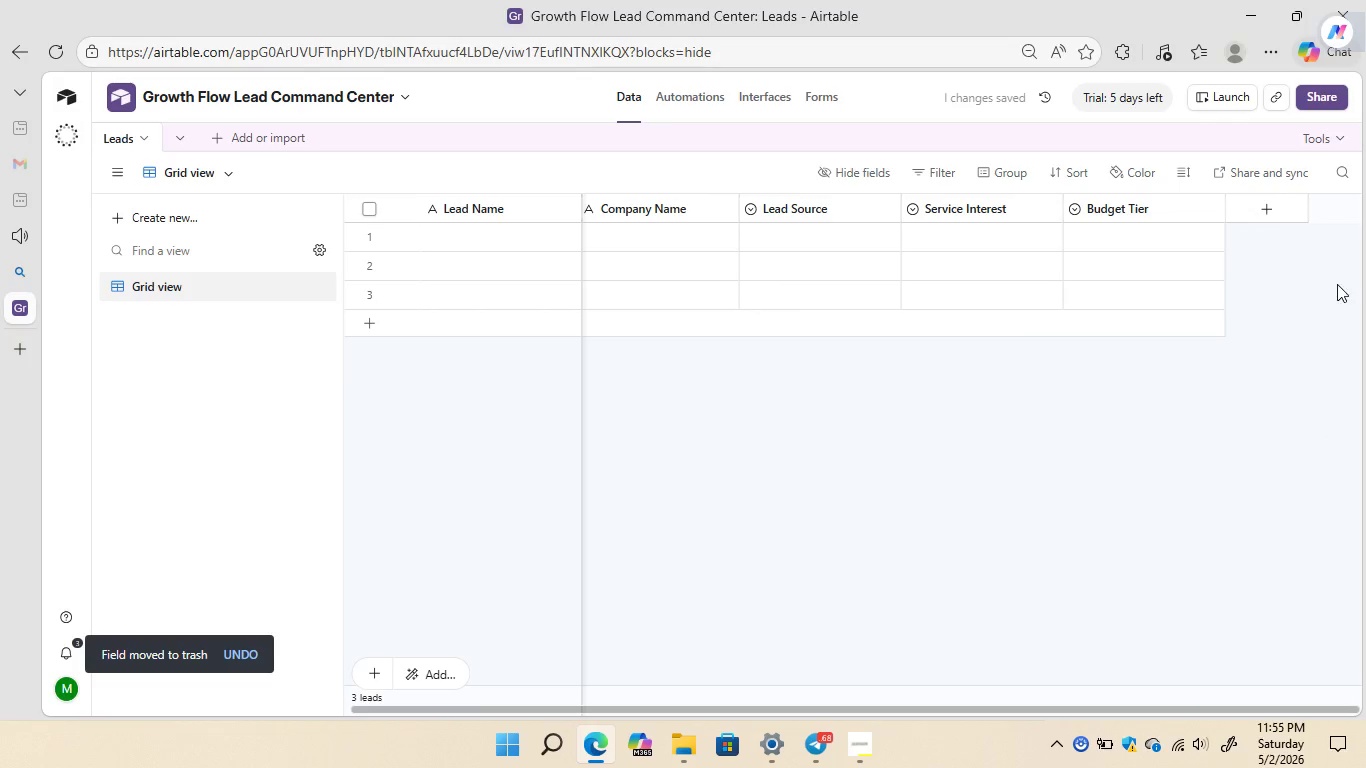 
left_click([1278, 213])
 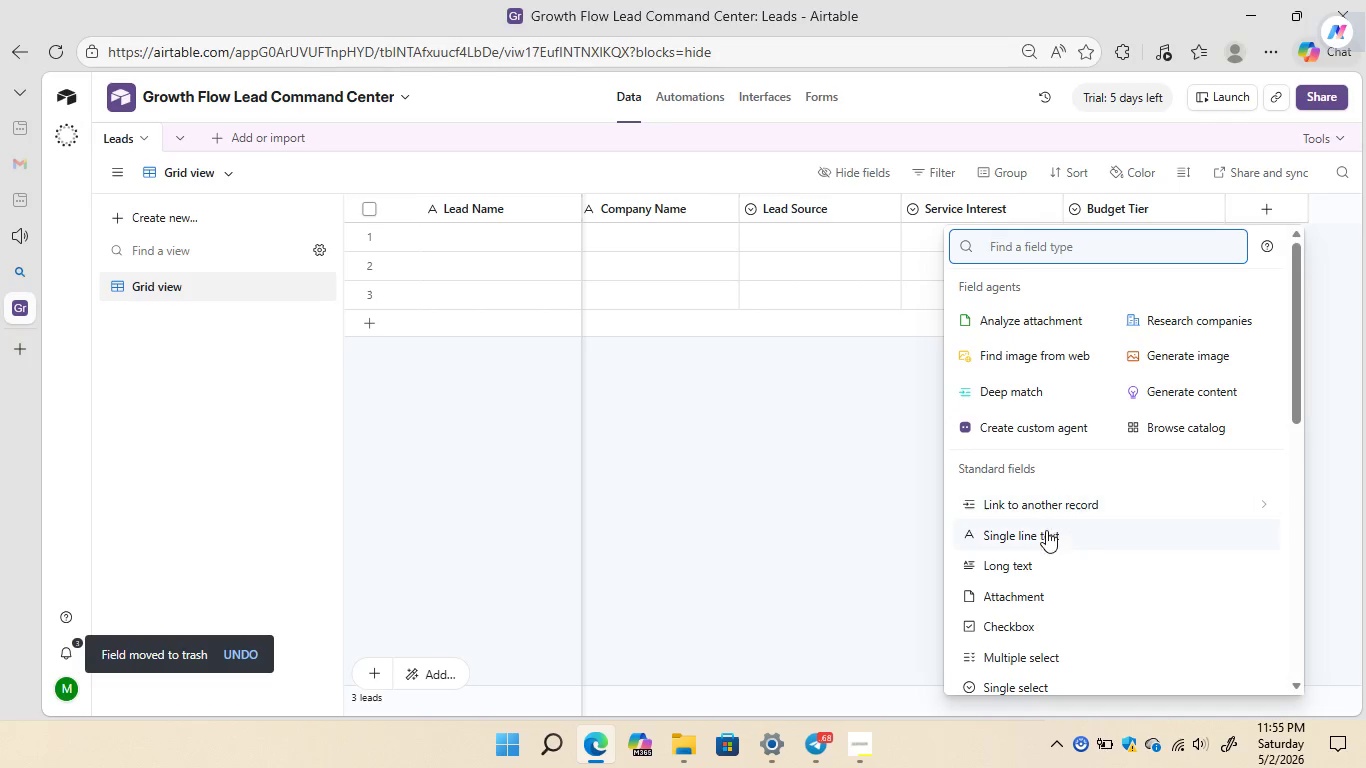 
left_click([1045, 532])
 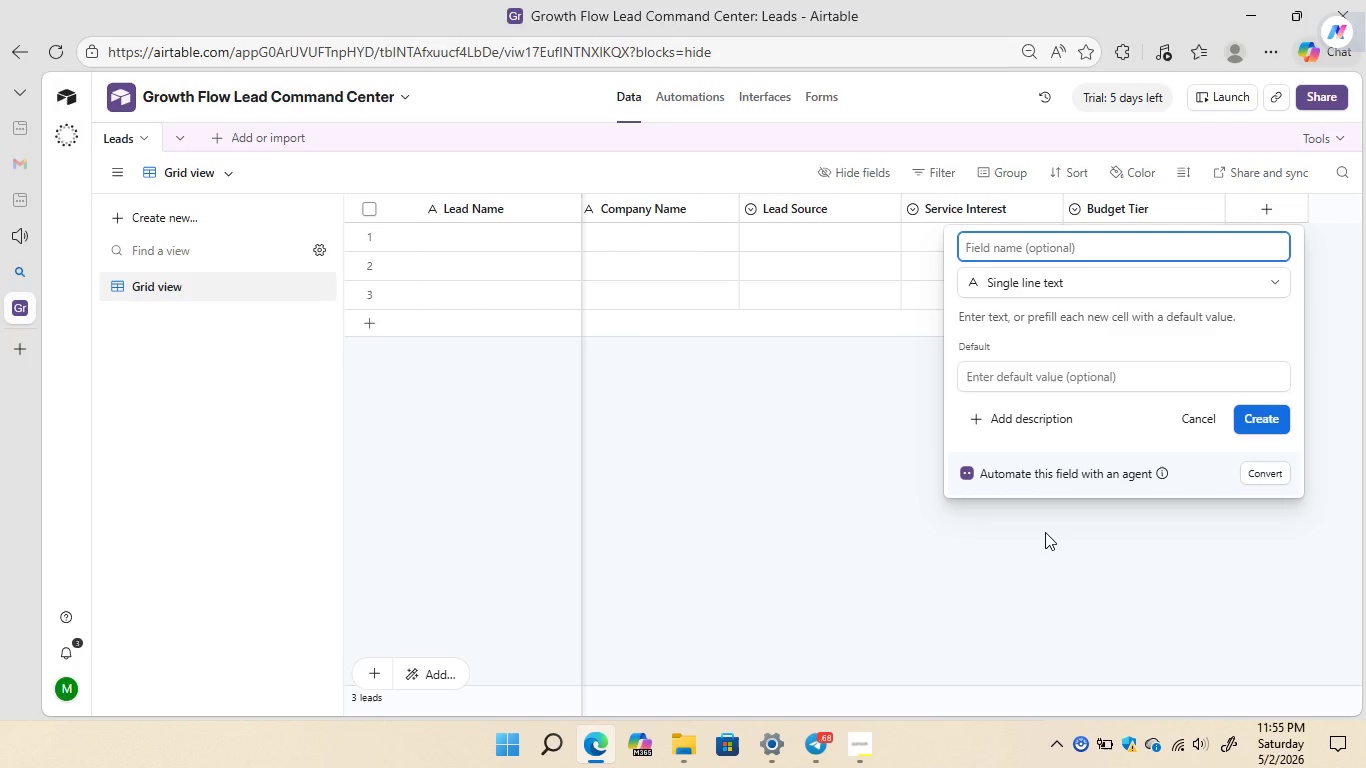 
type(Submission Ds)
key(Backspace)
type(ate)
 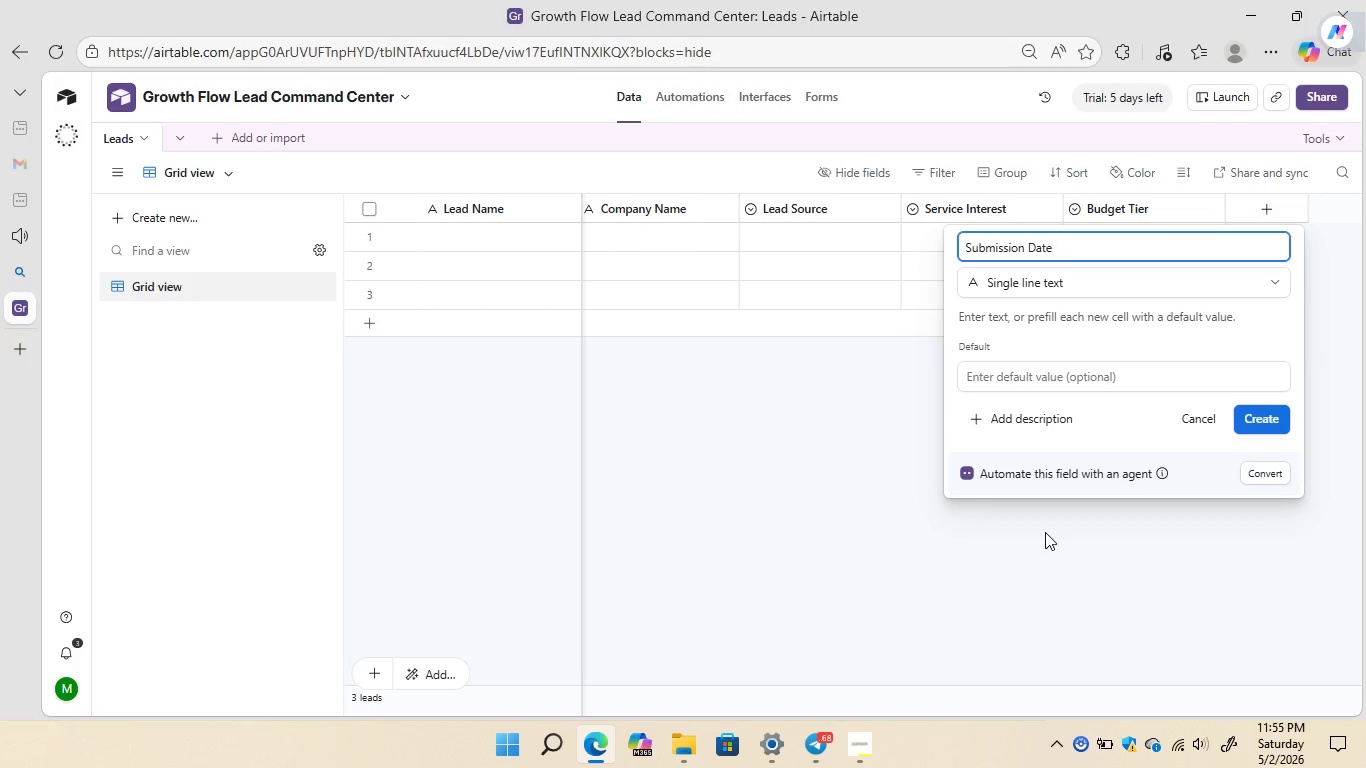 
wait(6.48)
 